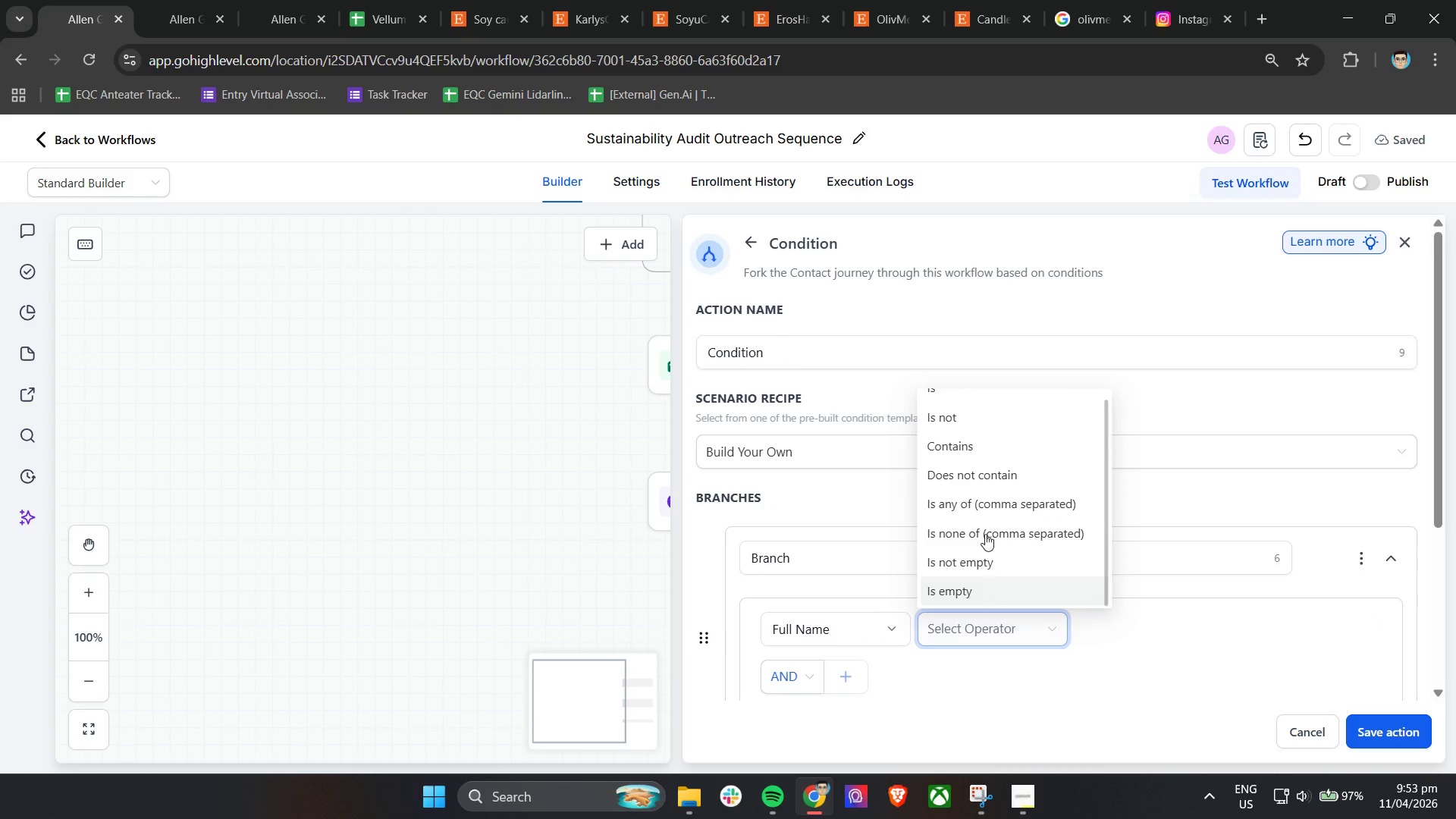 
left_click([977, 443])
 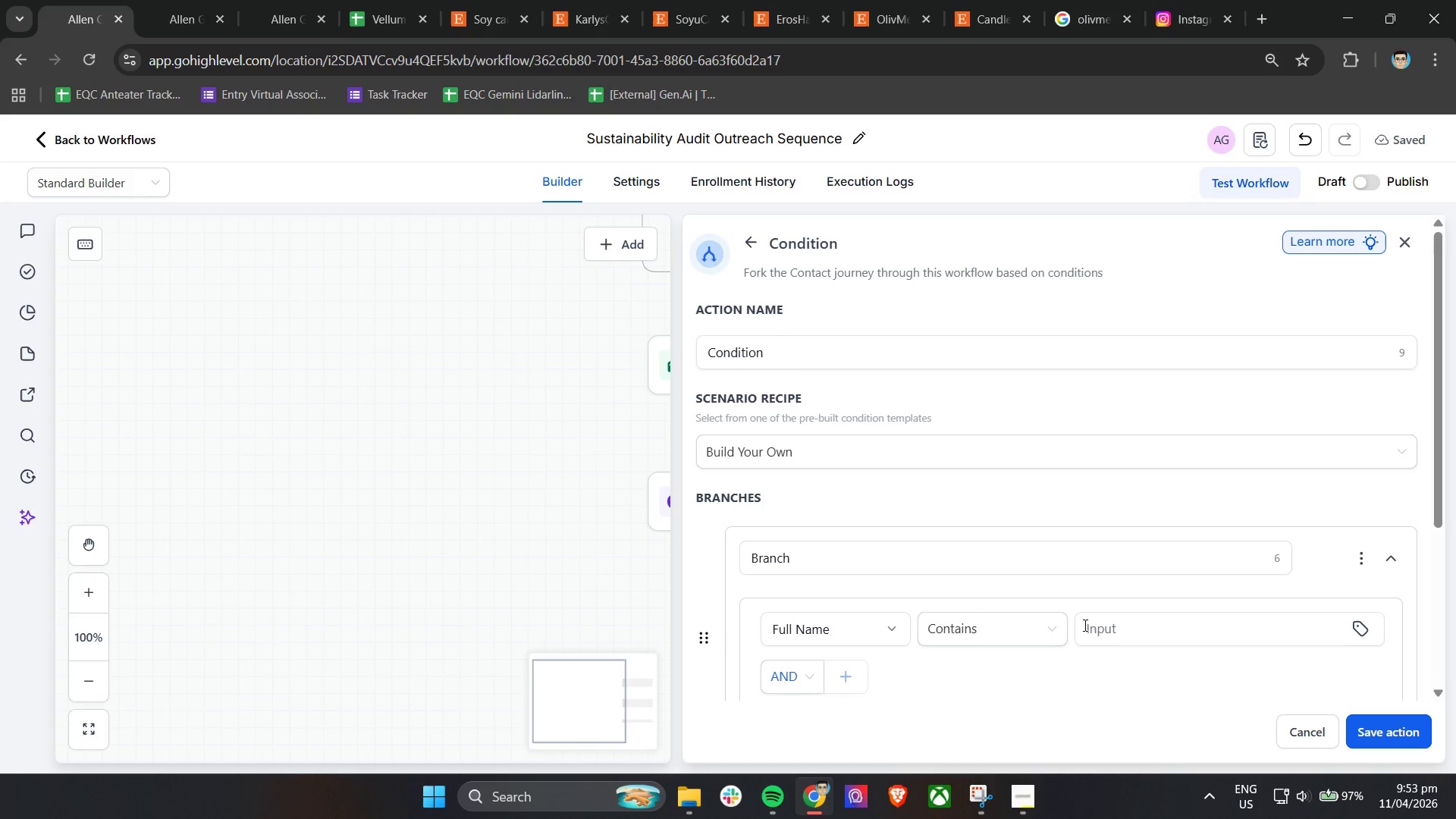 
left_click([1103, 632])
 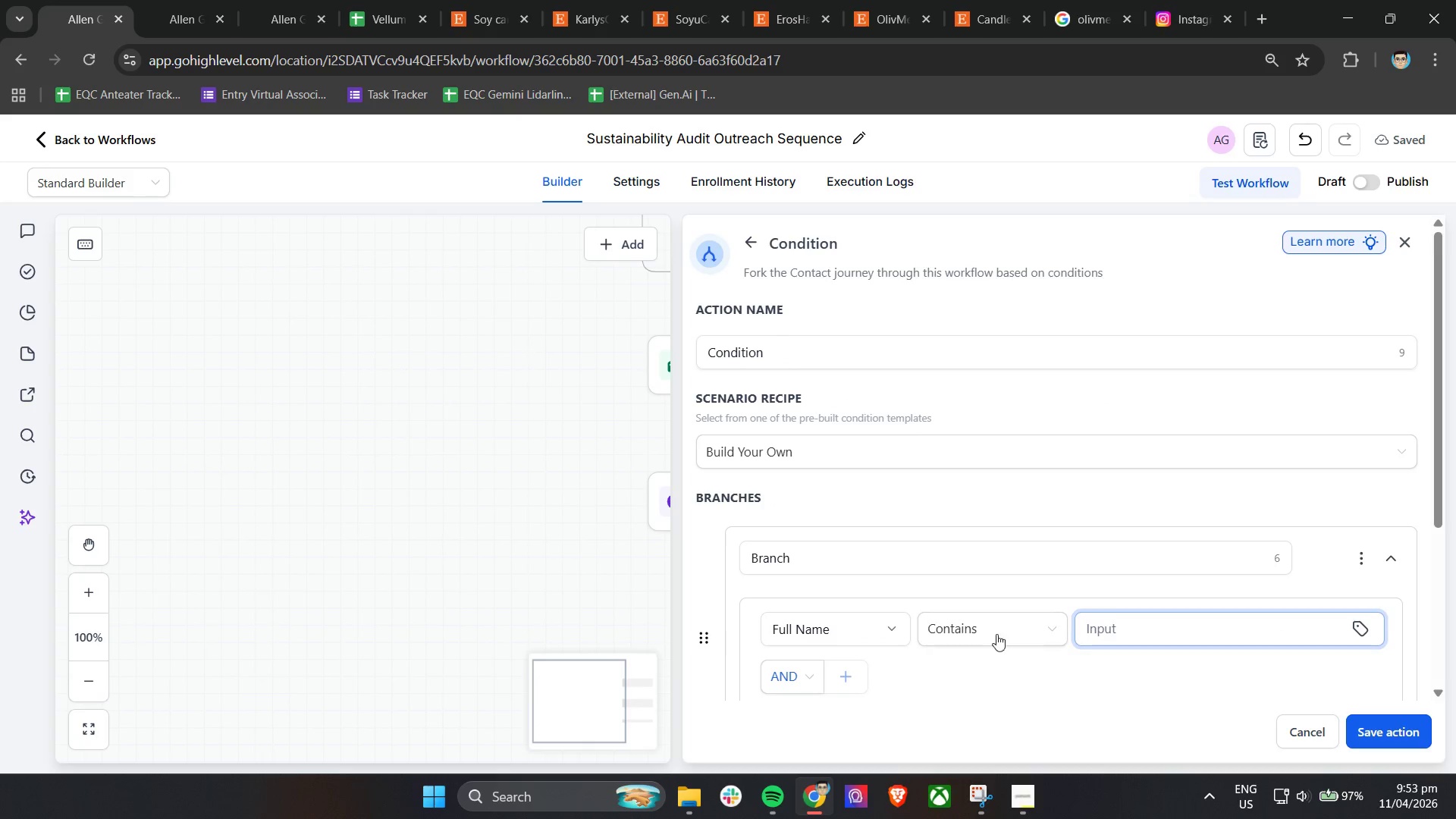 
left_click([993, 627])
 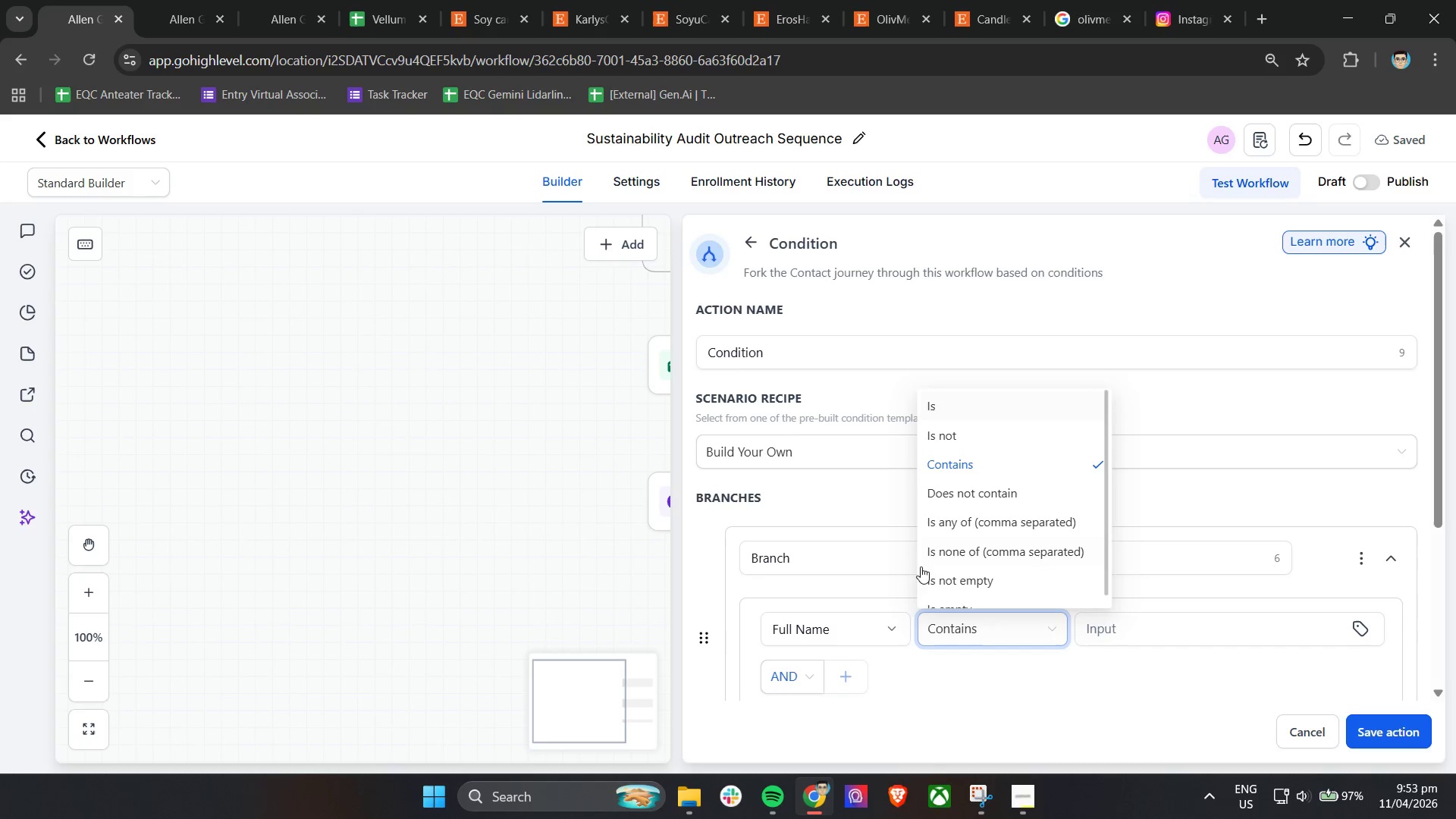 
left_click([889, 633])
 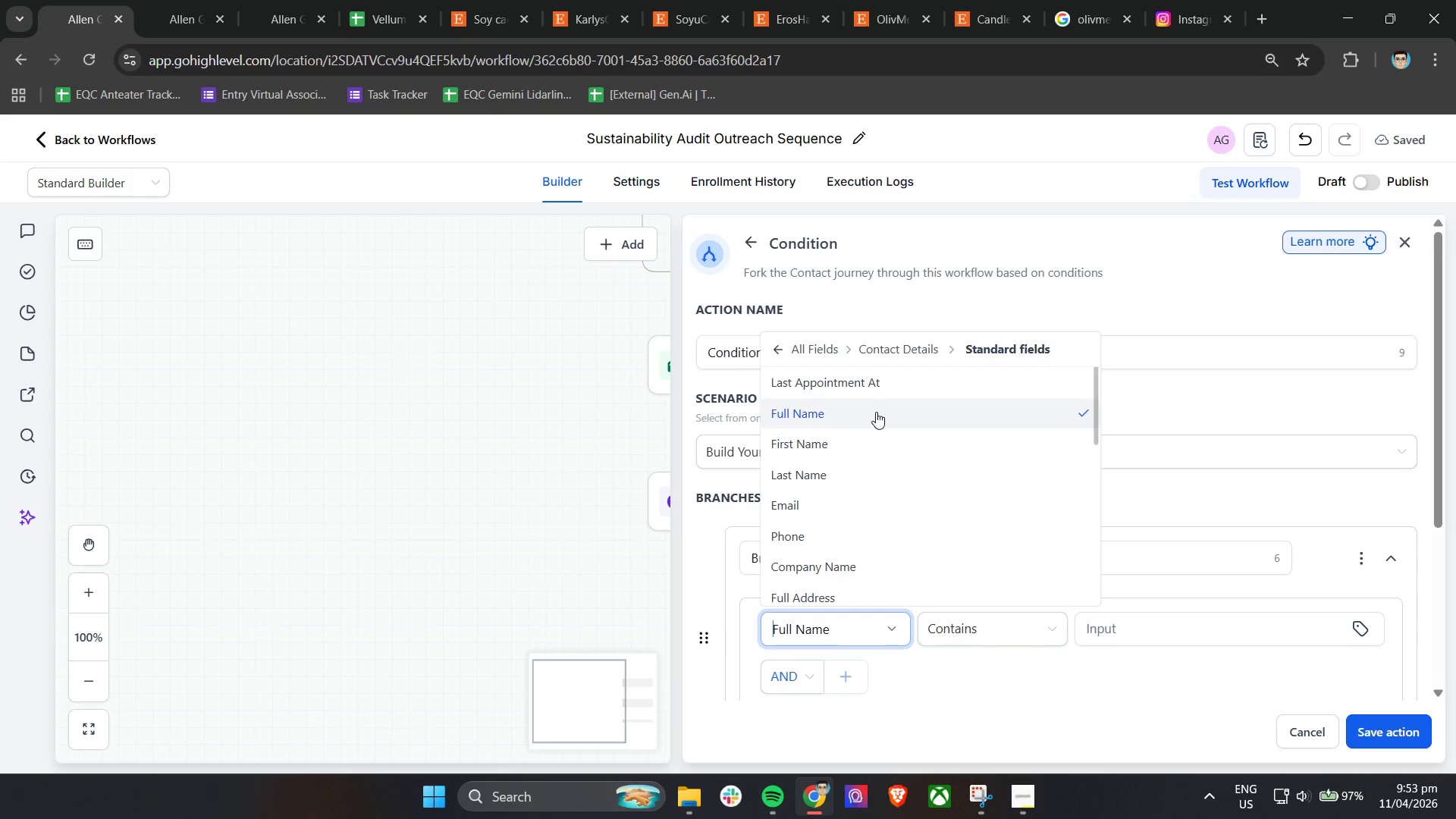 
scroll: coordinate [905, 554], scroll_direction: down, amount: 11.0
 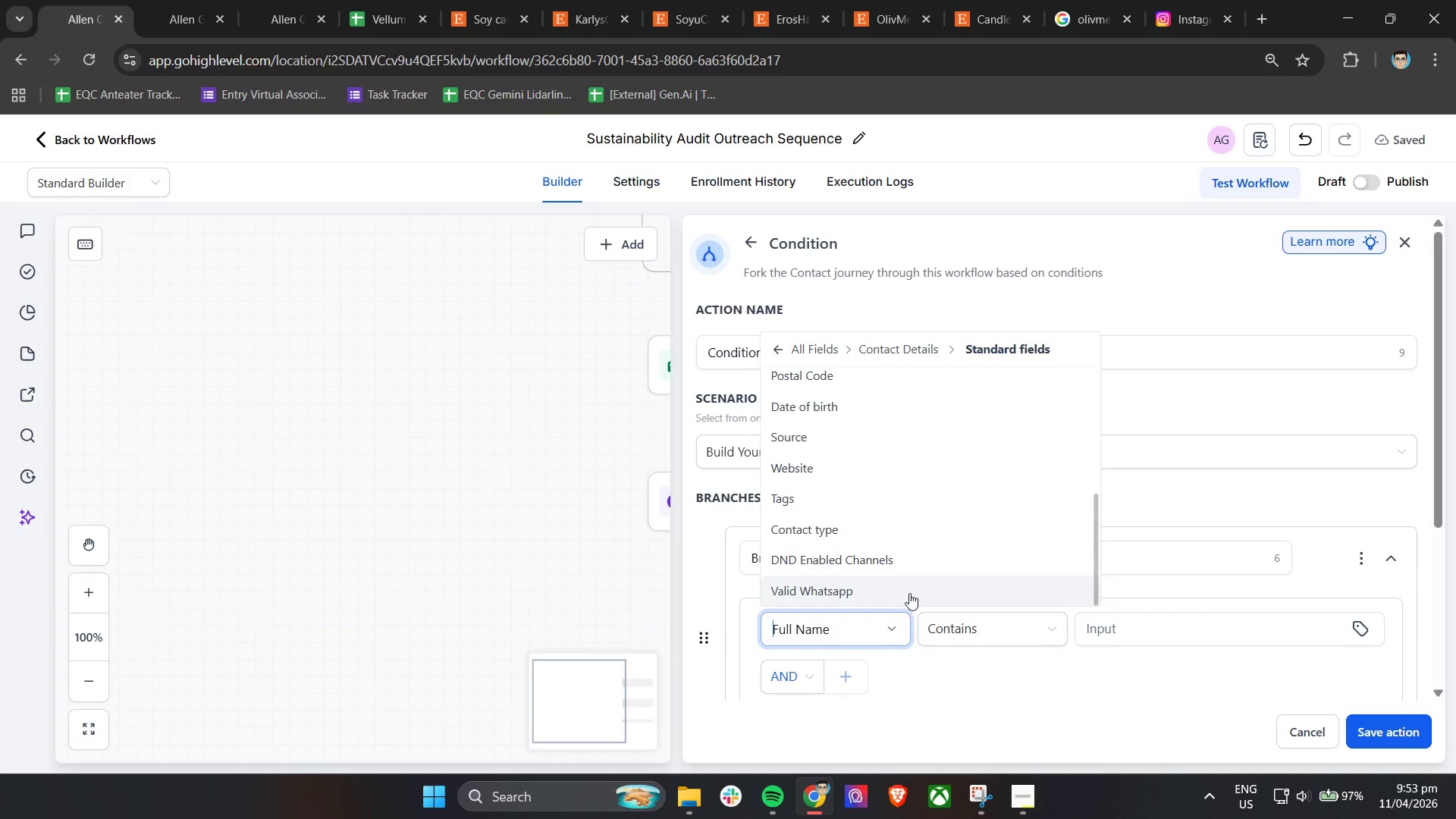 
scroll: coordinate [915, 506], scroll_direction: up, amount: 9.0
 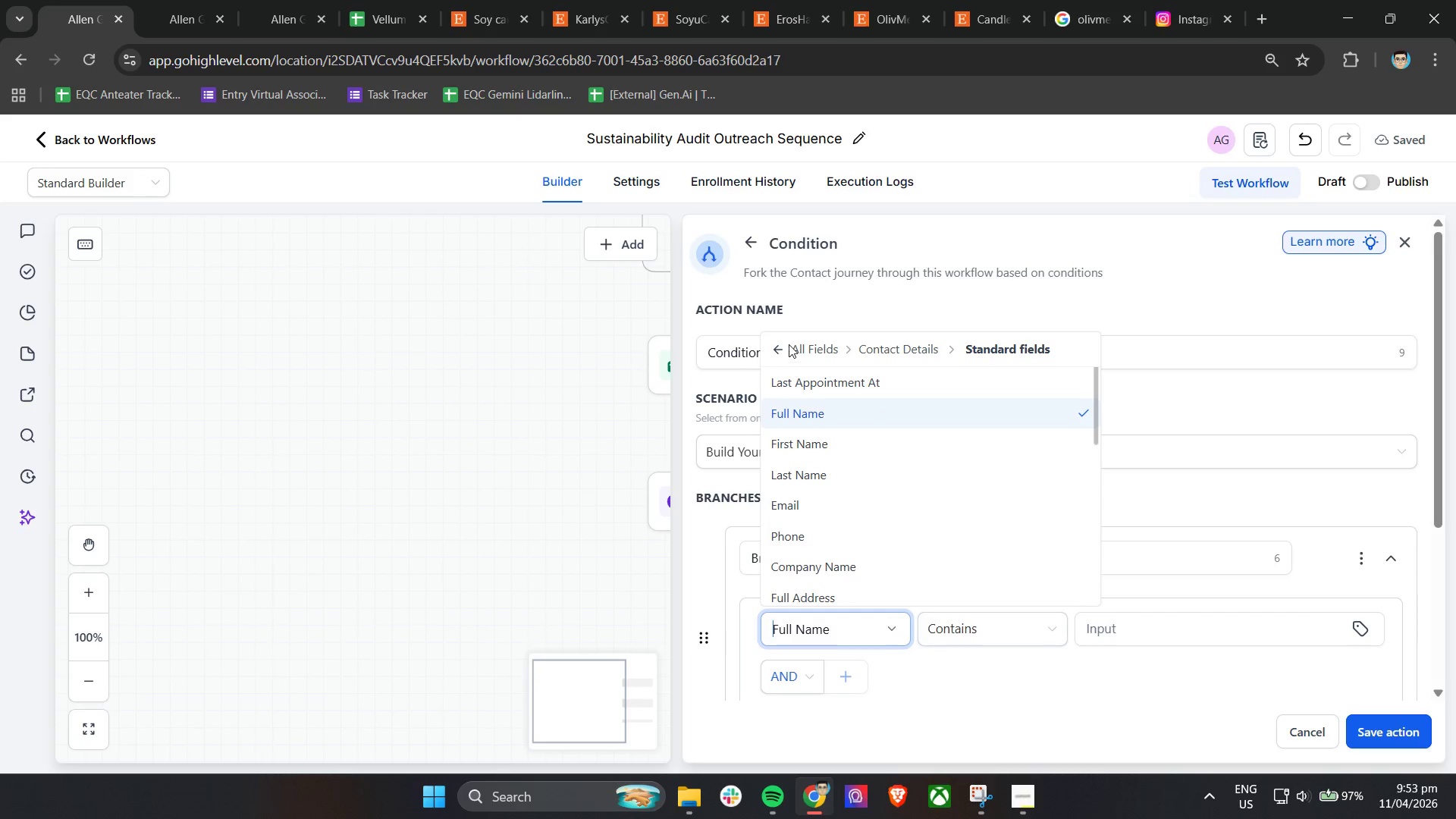 
left_click([814, 347])
 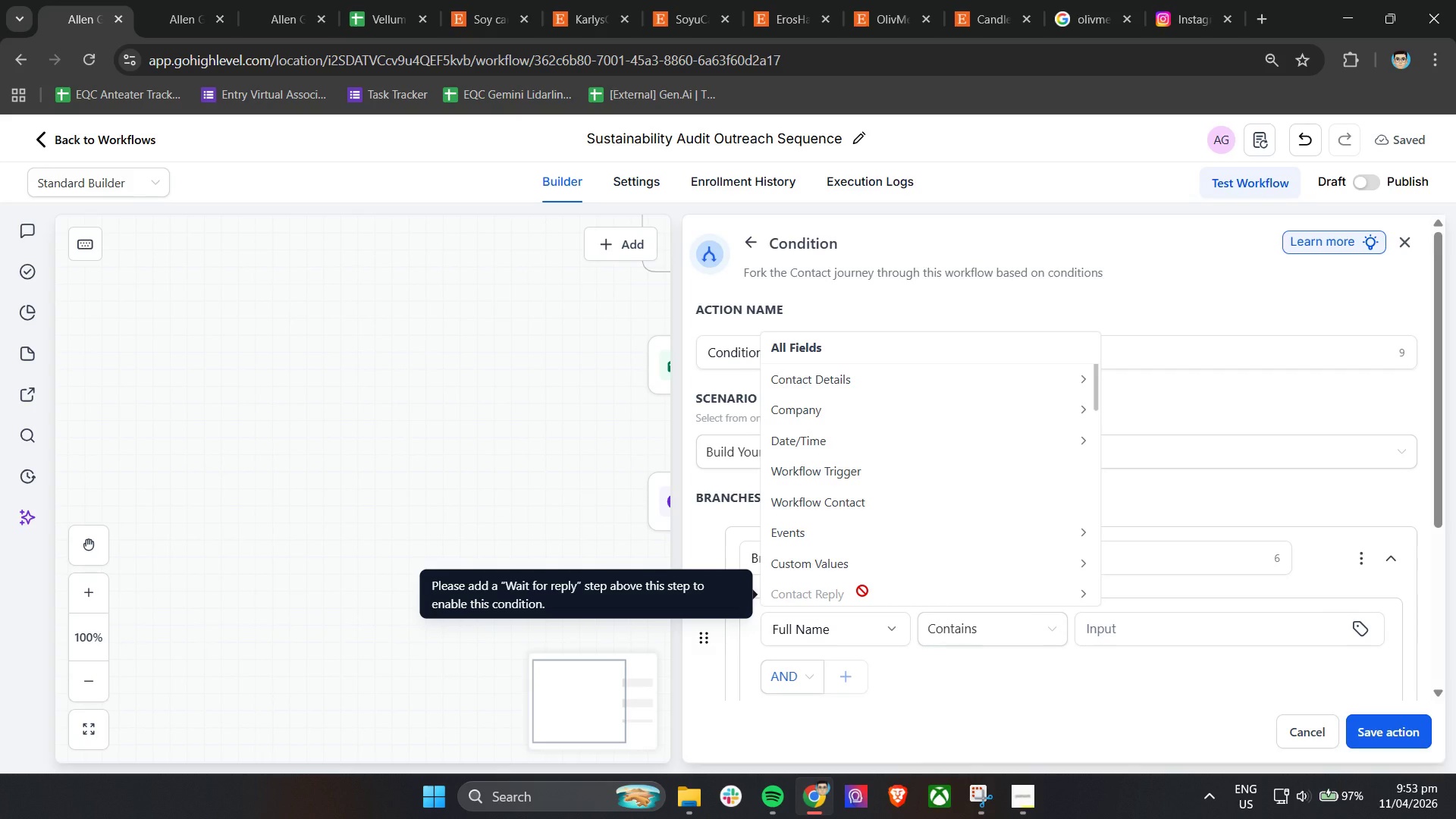 
wait(17.25)
 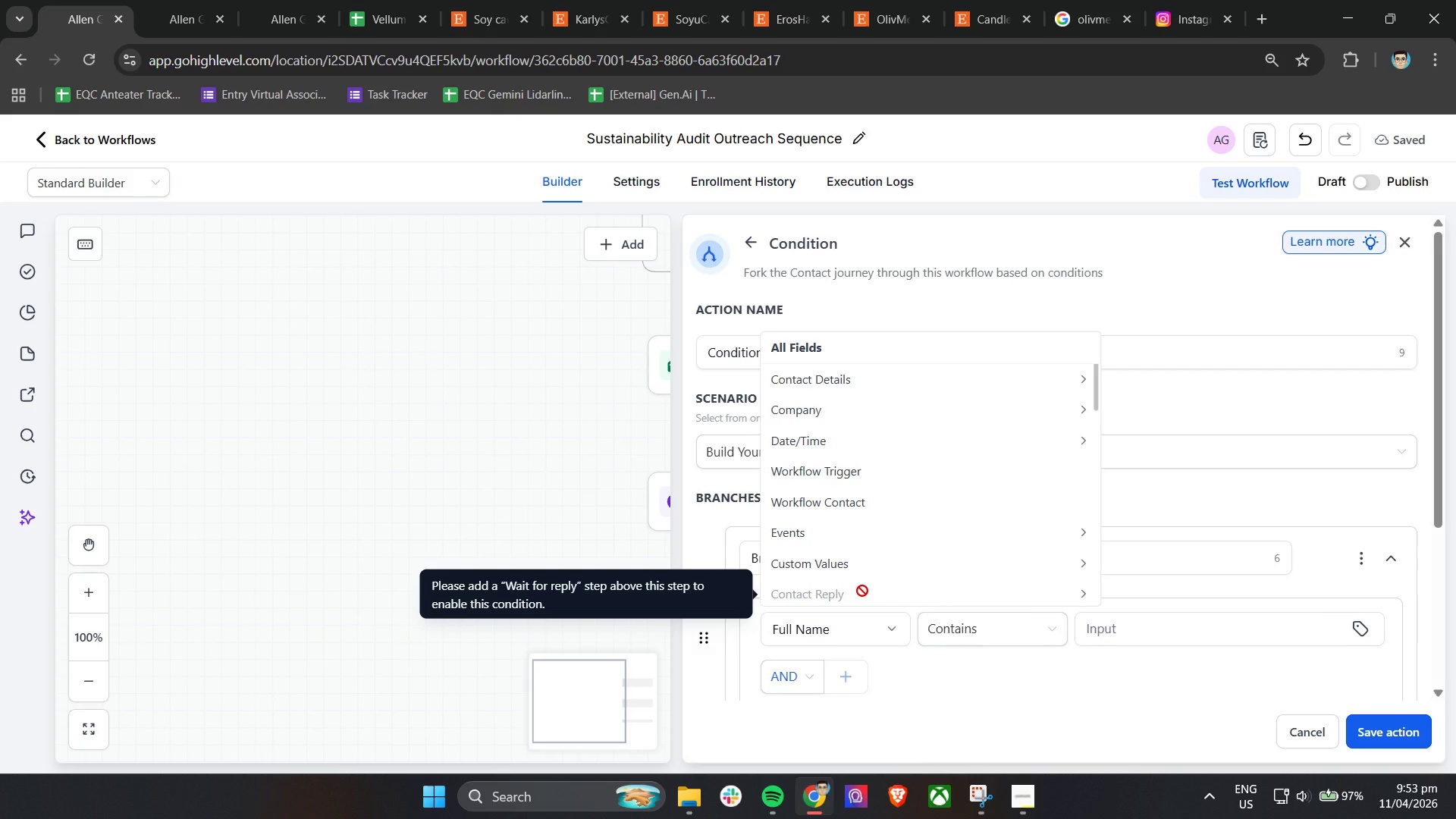 
scroll: coordinate [864, 591], scroll_direction: down, amount: 1.0
 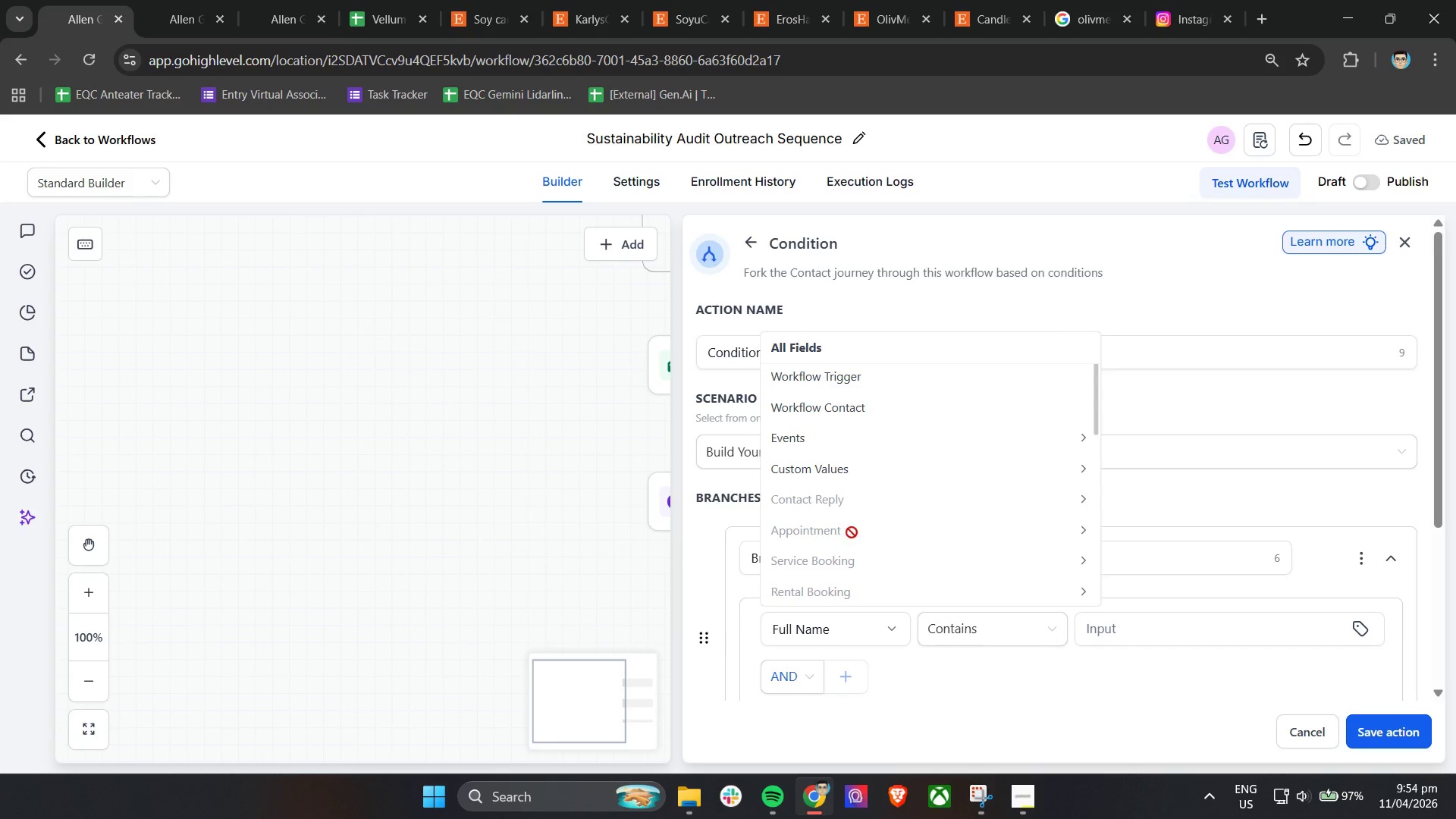 
mouse_move([855, 529])
 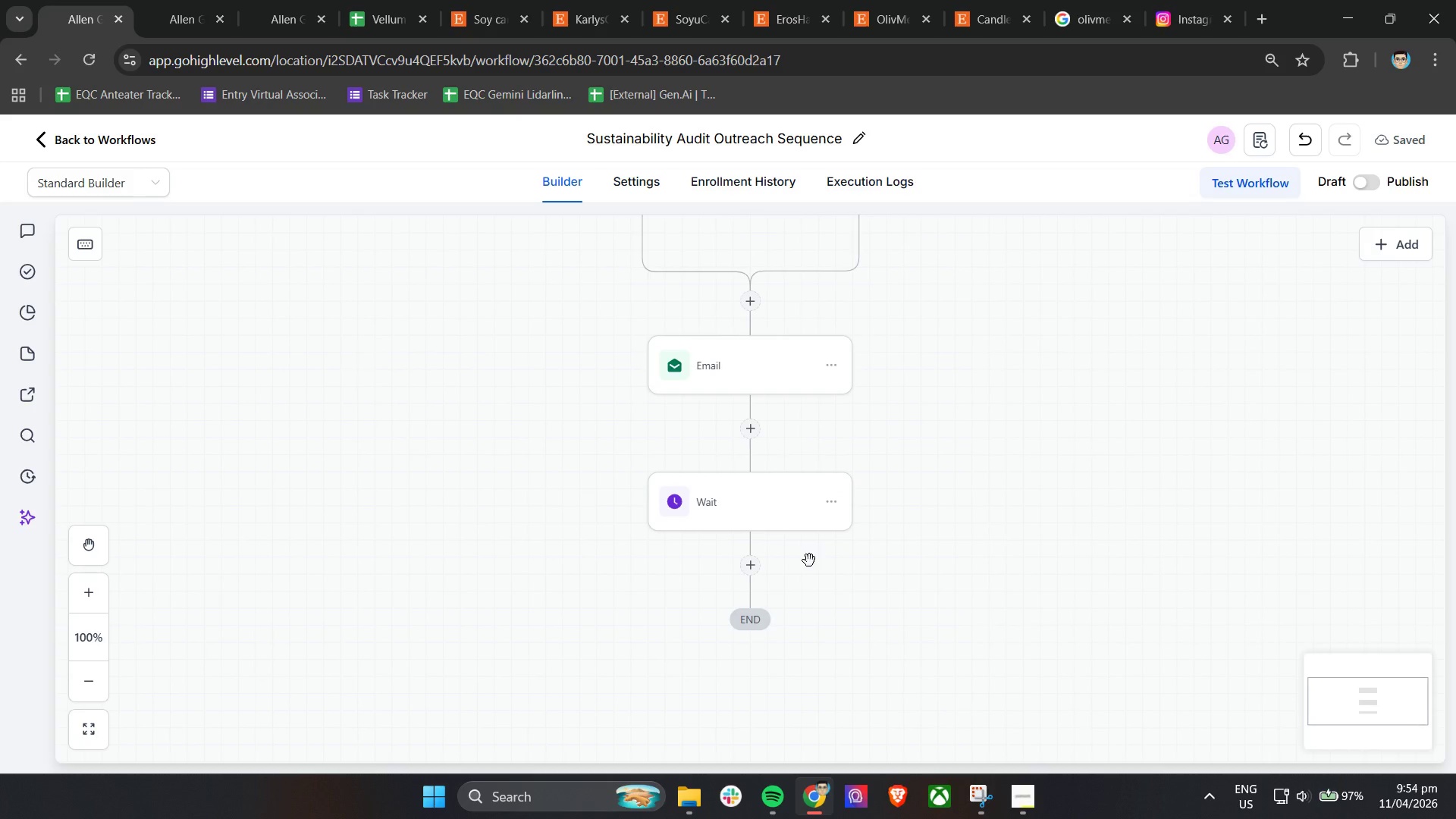 
left_click([749, 563])
 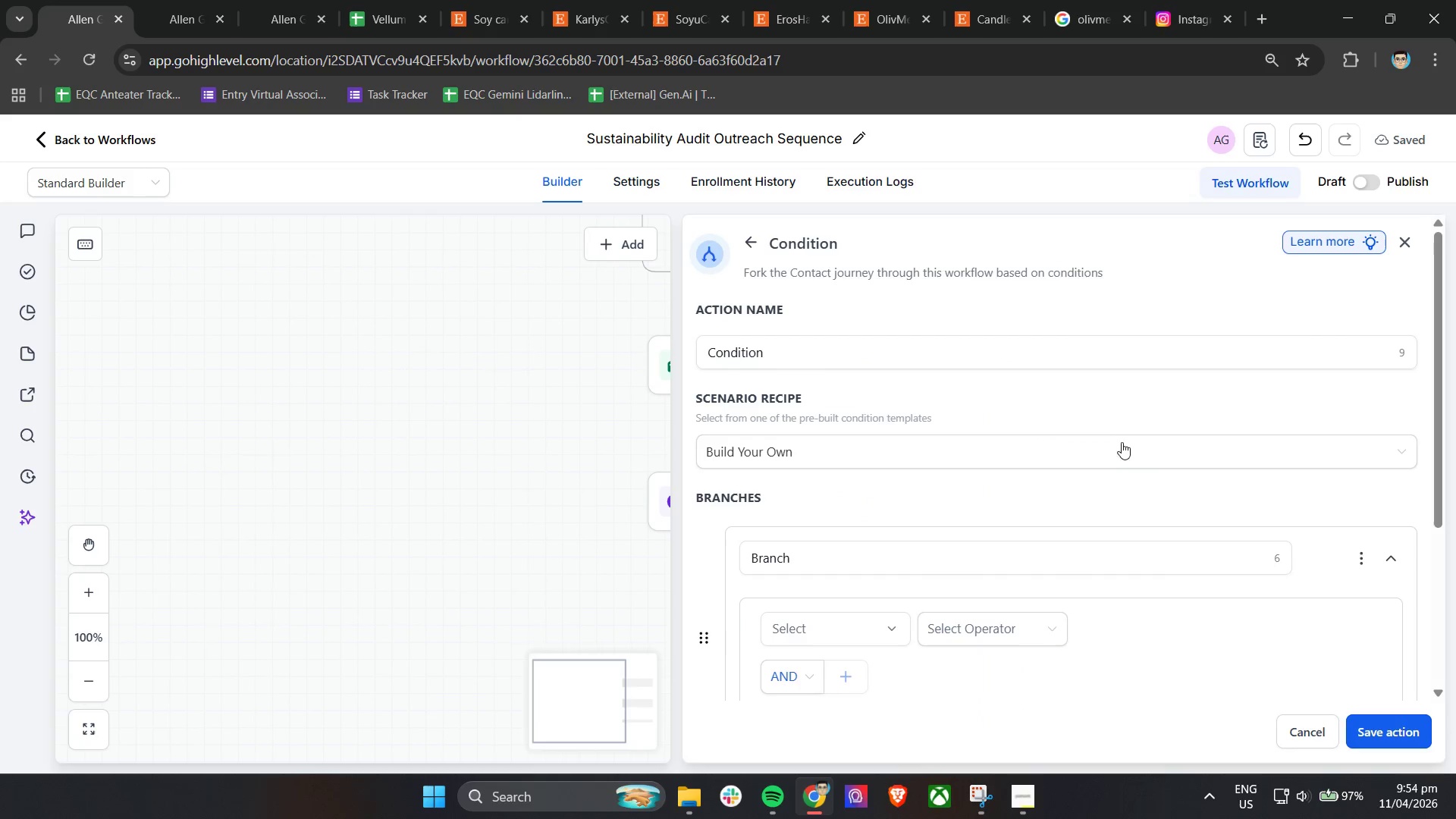 
scroll: coordinate [902, 537], scroll_direction: down, amount: 2.0
 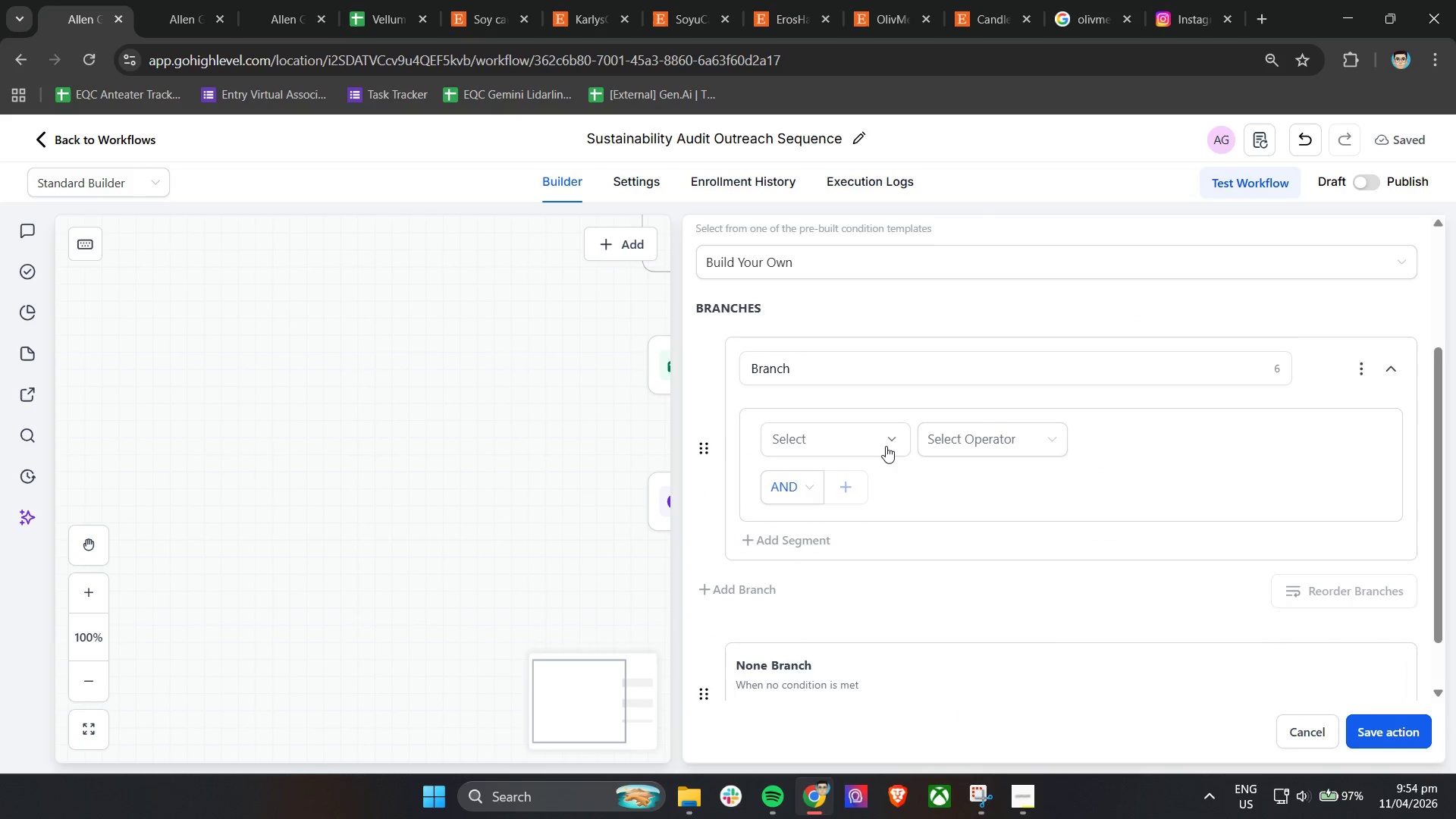 
left_click([886, 441])
 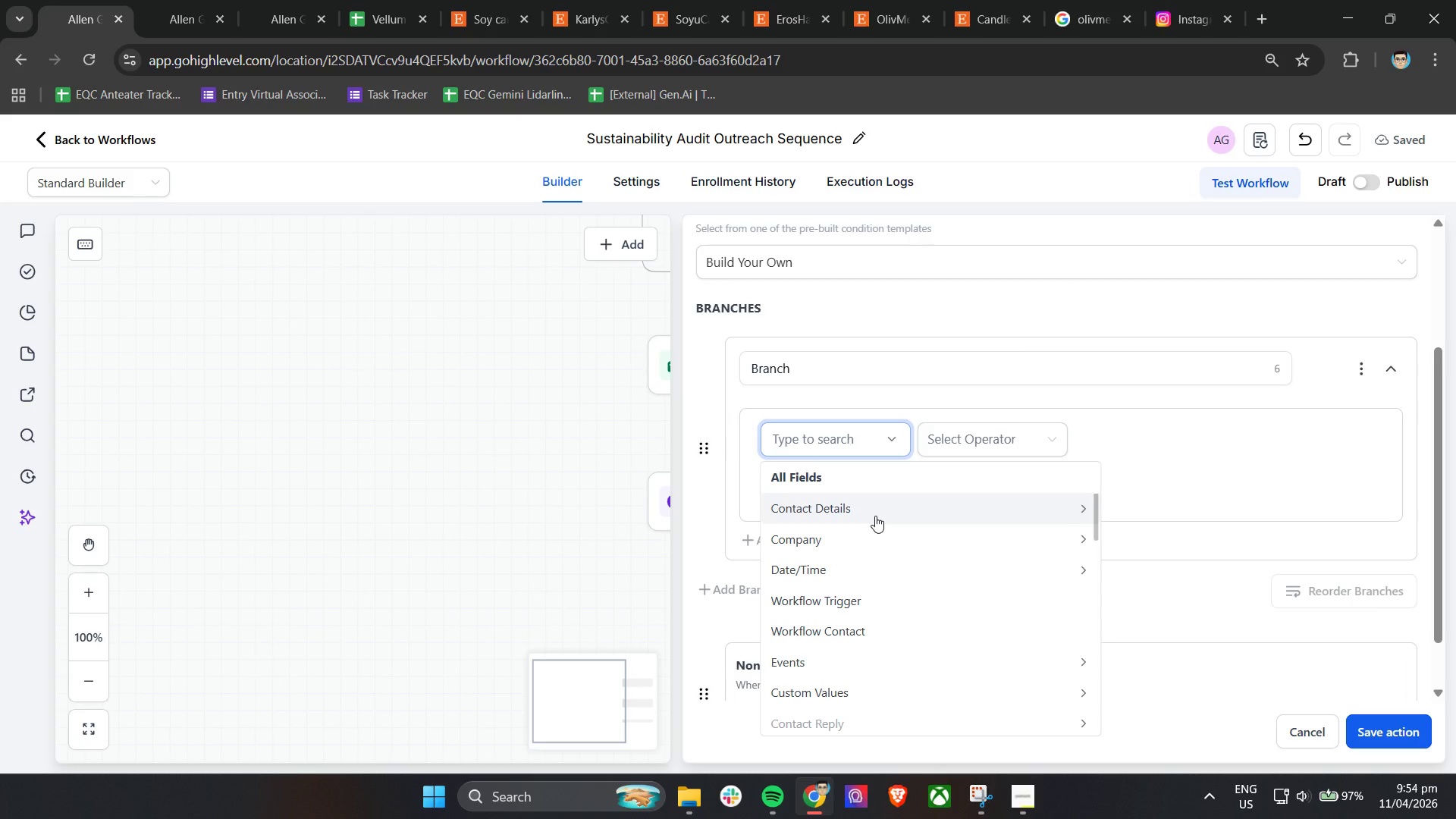 
scroll: coordinate [871, 641], scroll_direction: down, amount: 2.0
 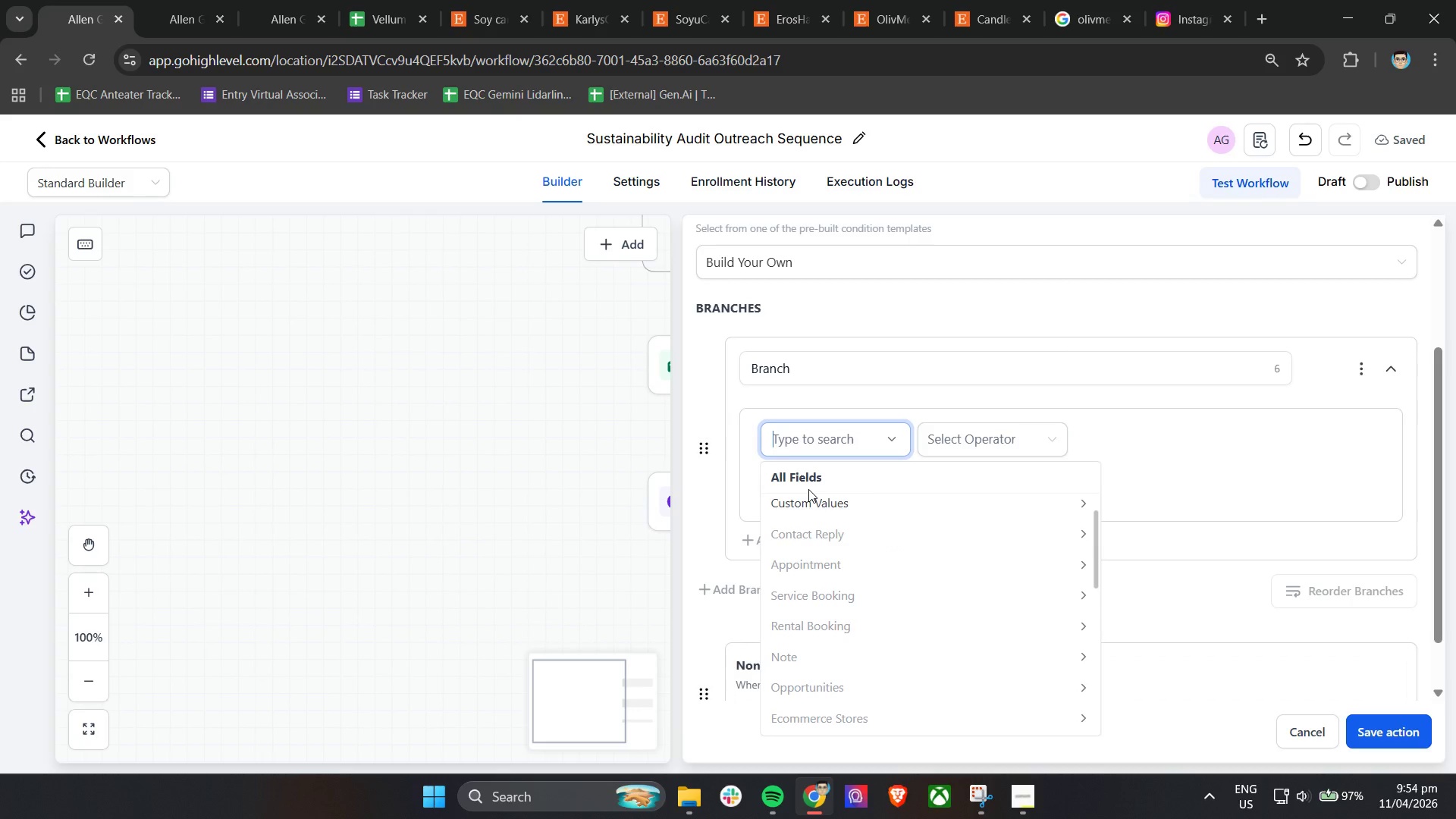 
left_click([1293, 736])
 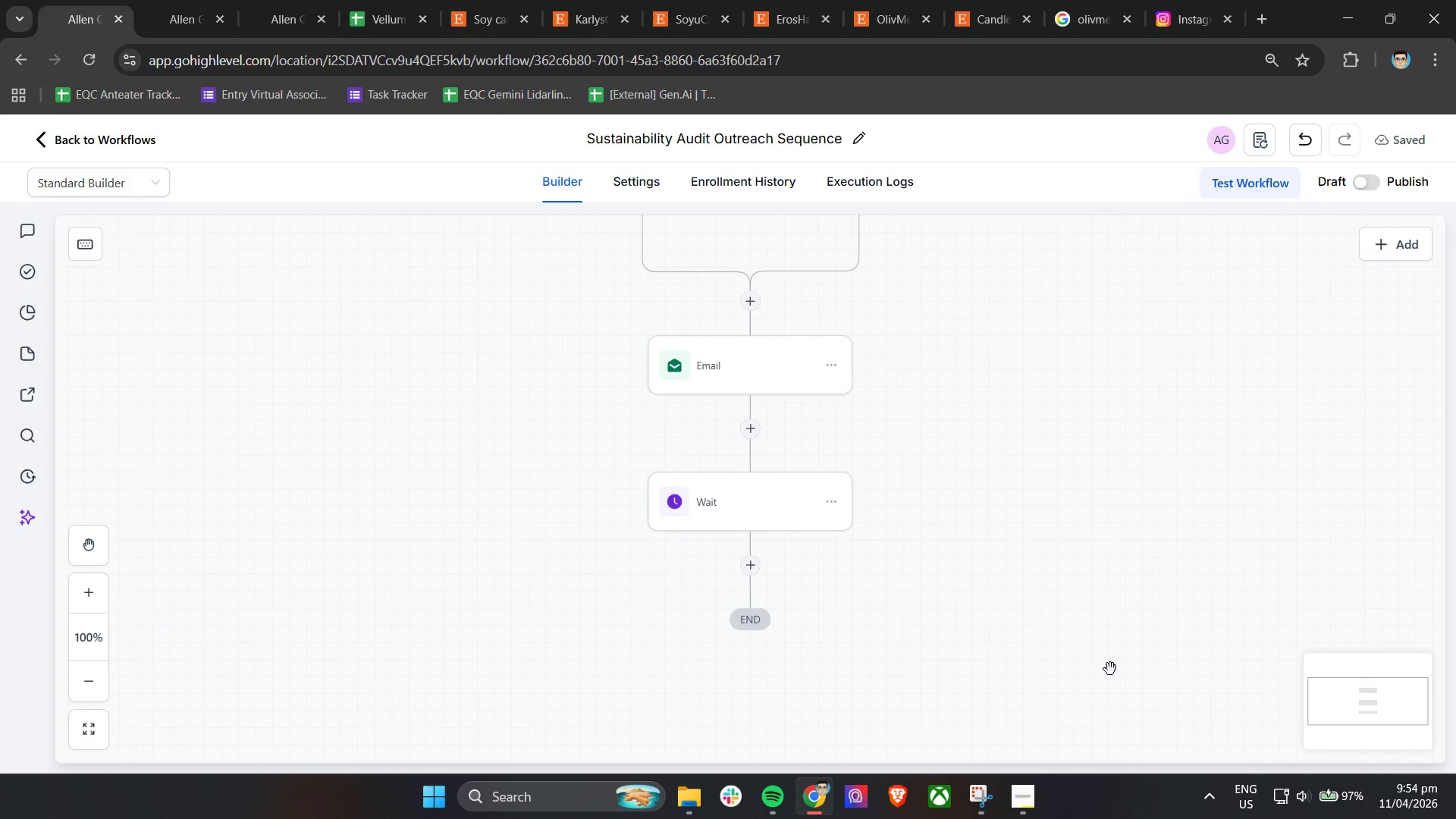 
wait(7.95)
 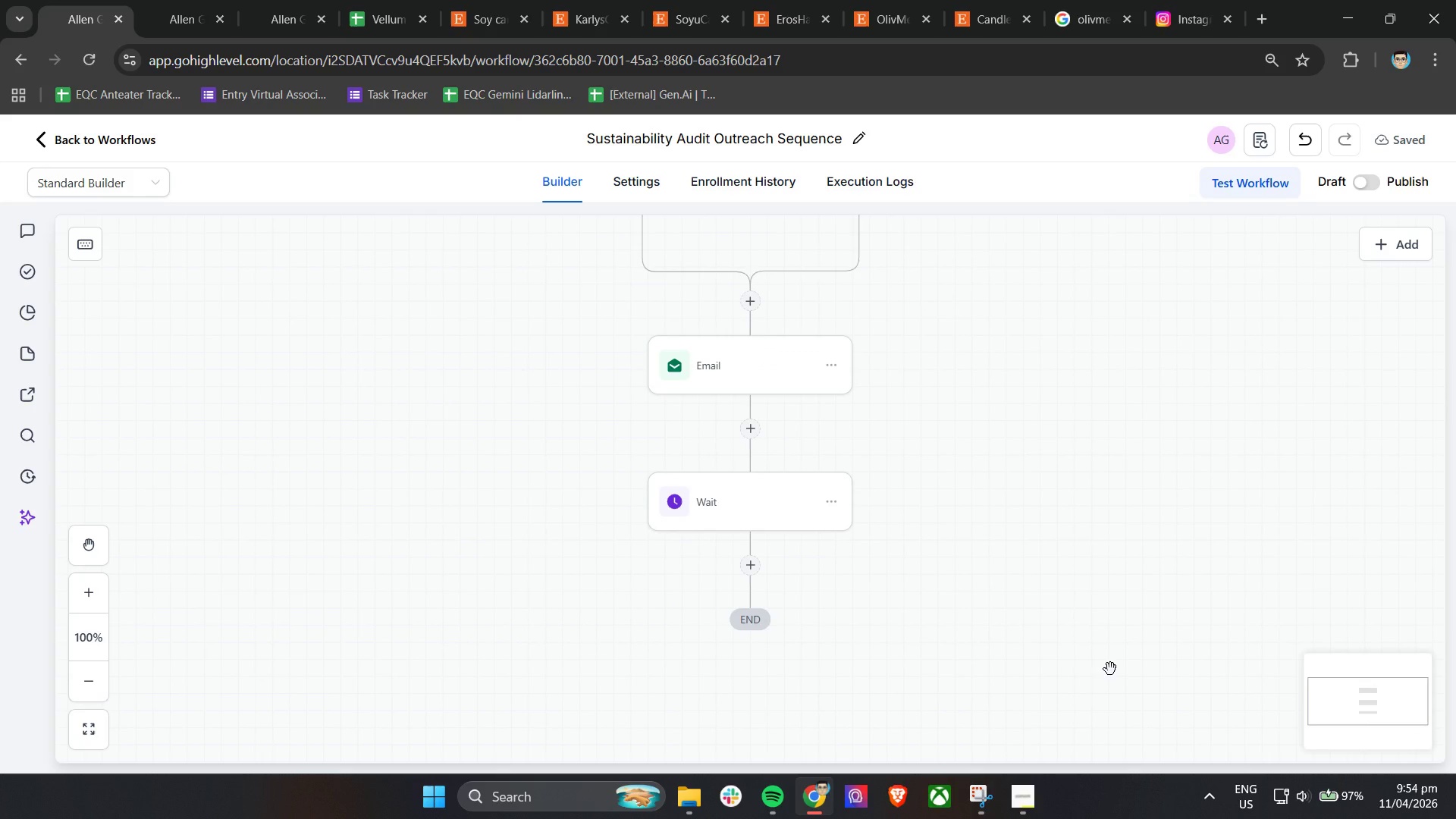 
double_click([780, 516])
 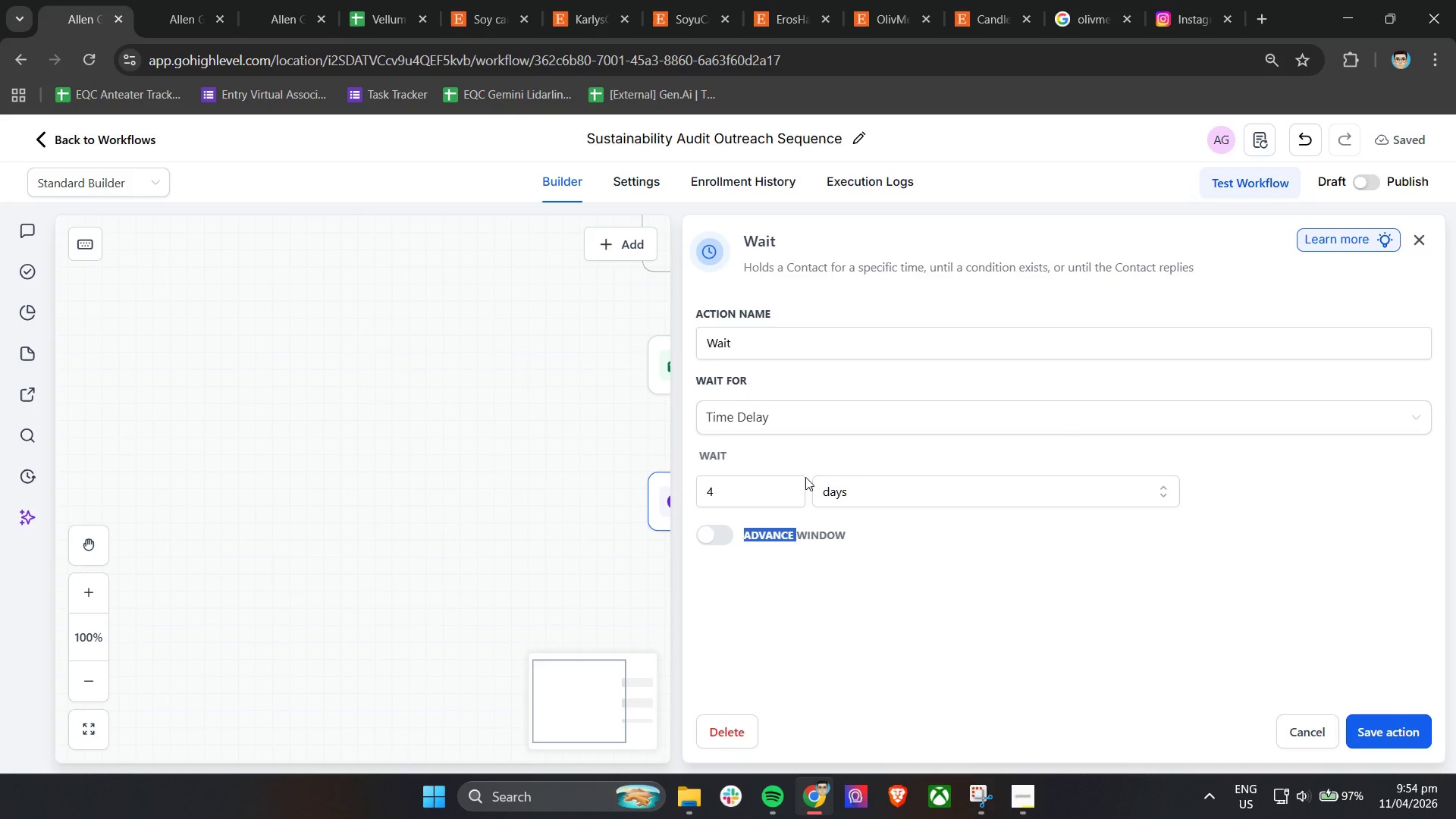 
left_click([802, 428])
 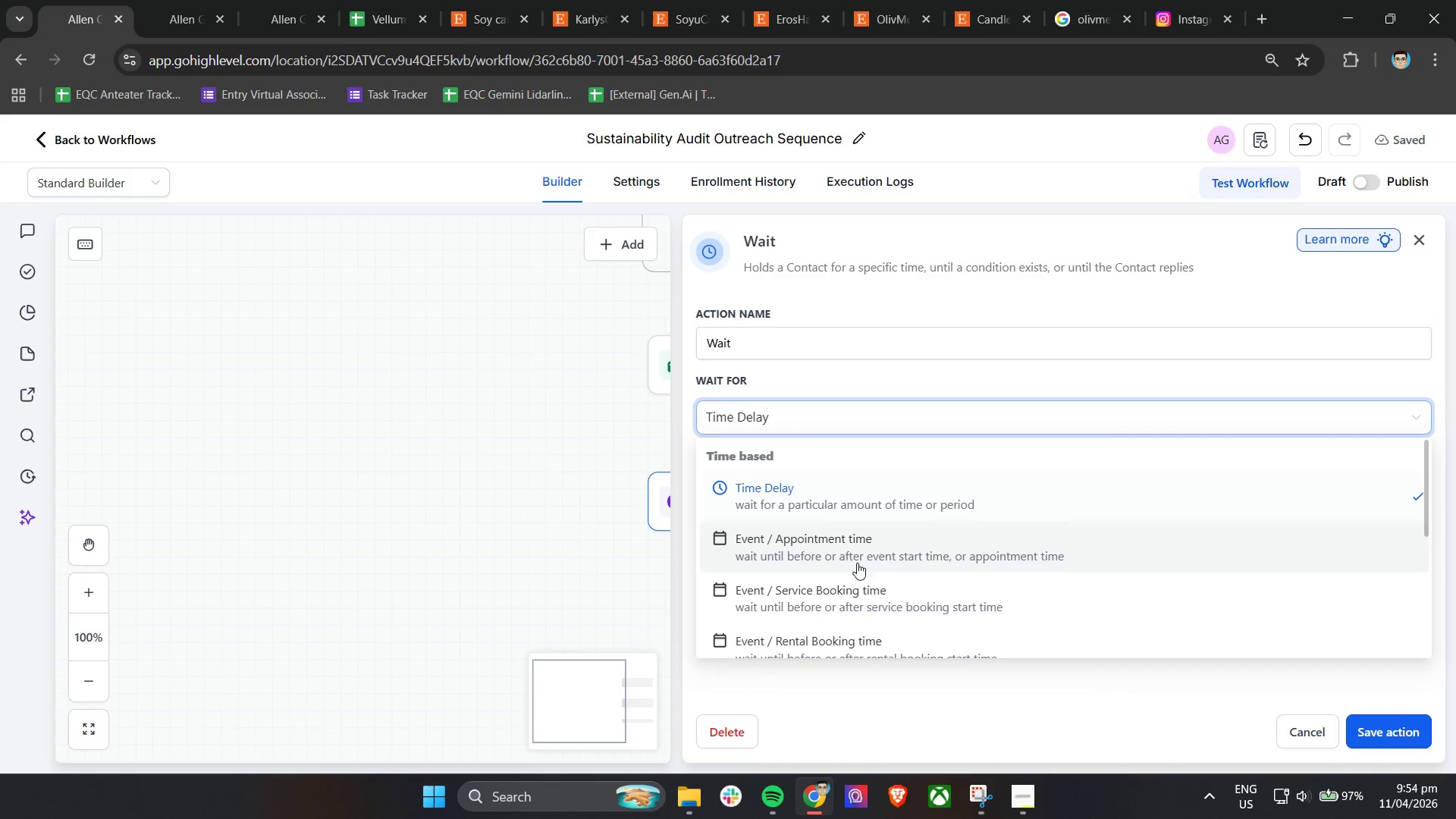 
scroll: coordinate [895, 586], scroll_direction: down, amount: 2.0
 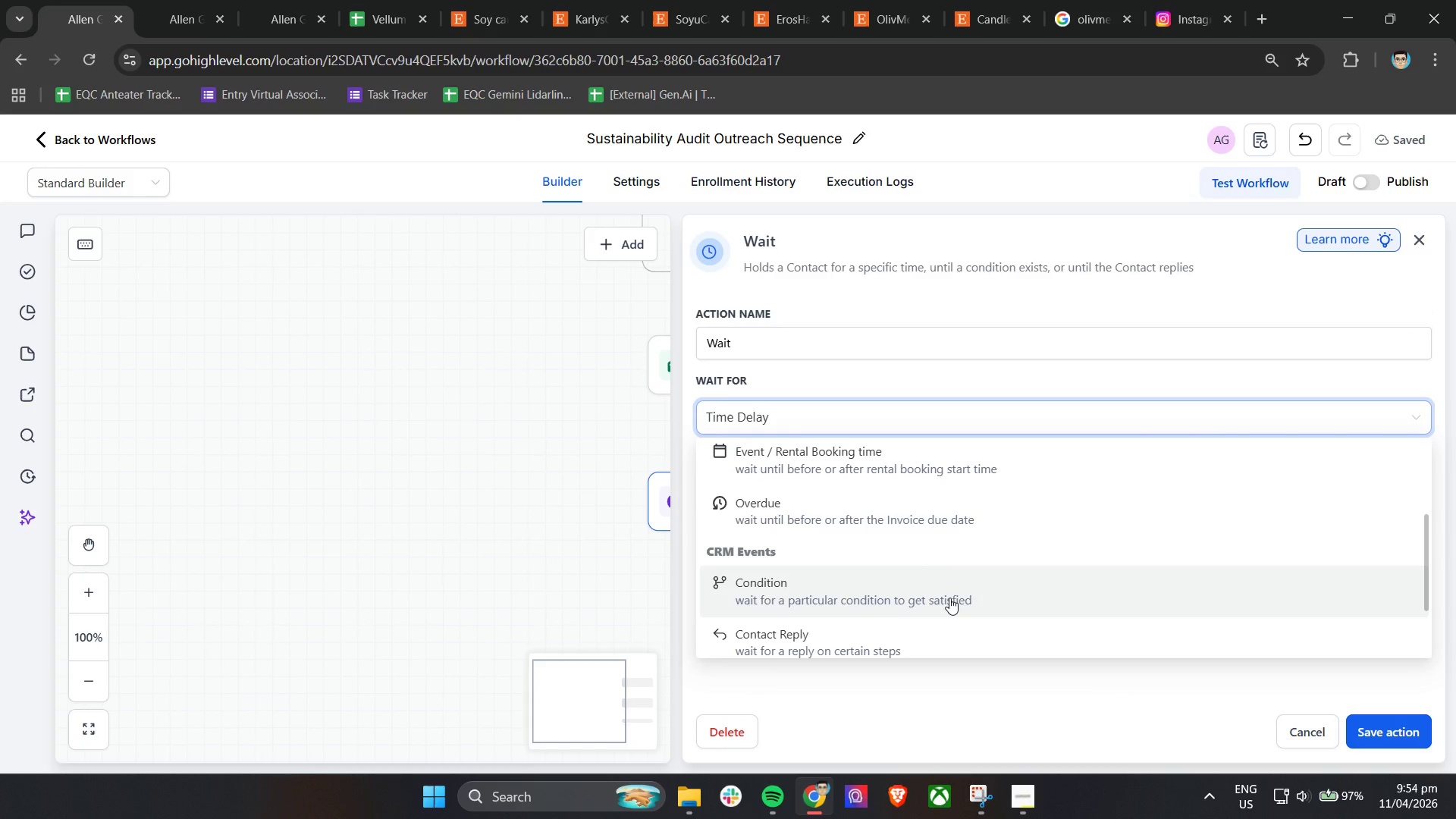 
left_click([953, 598])
 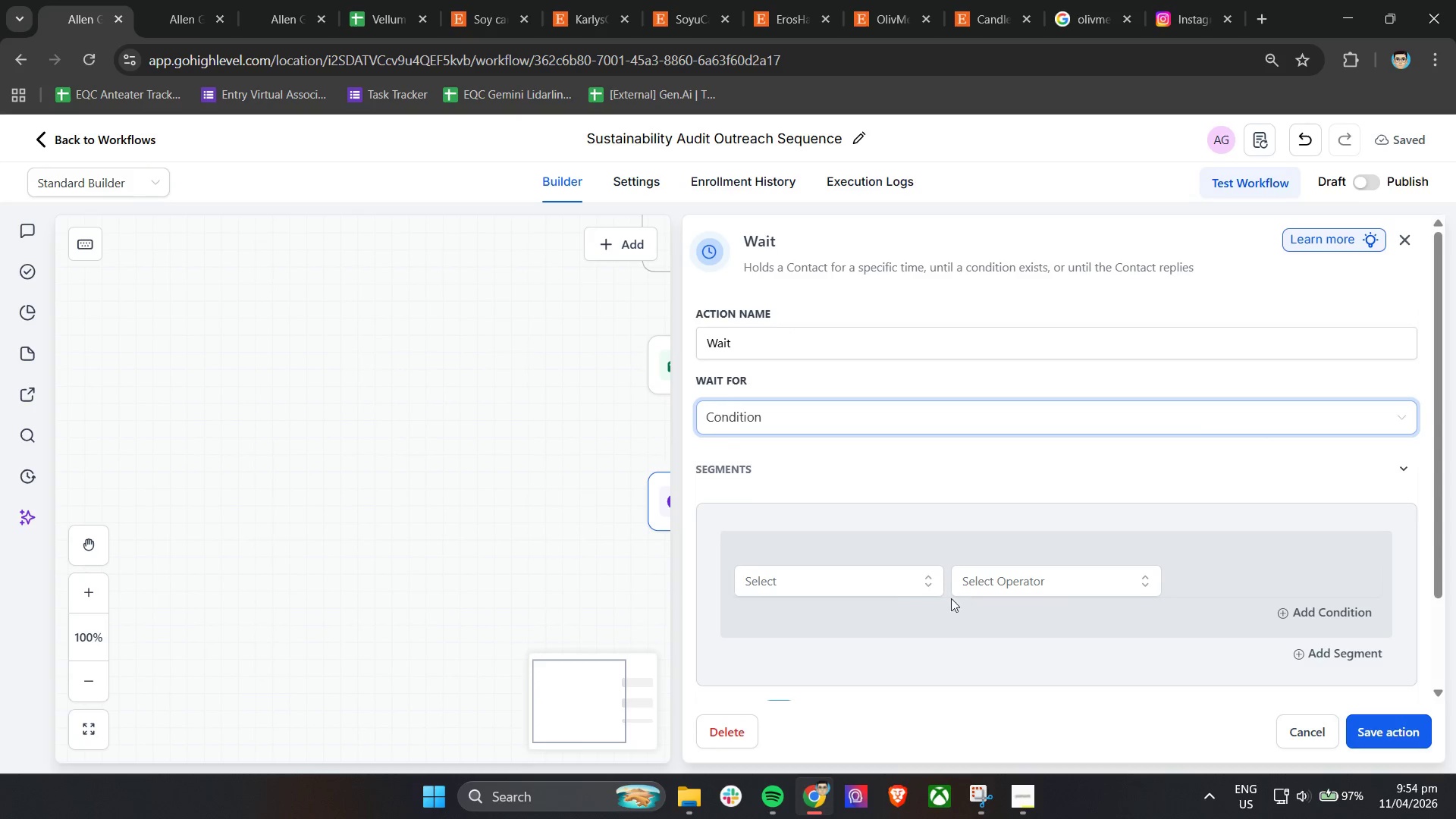 
left_click([857, 586])
 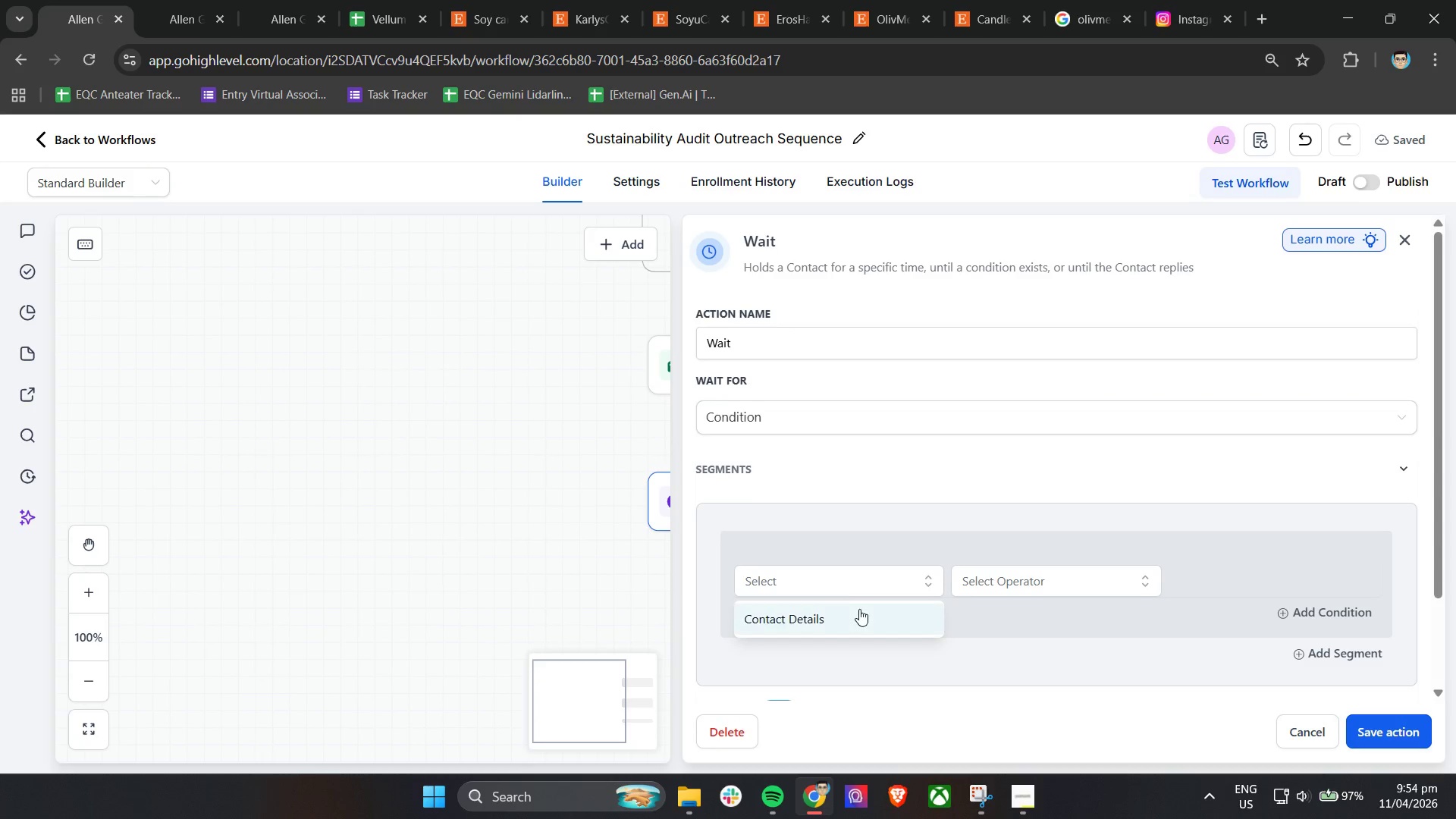 
left_click([858, 613])
 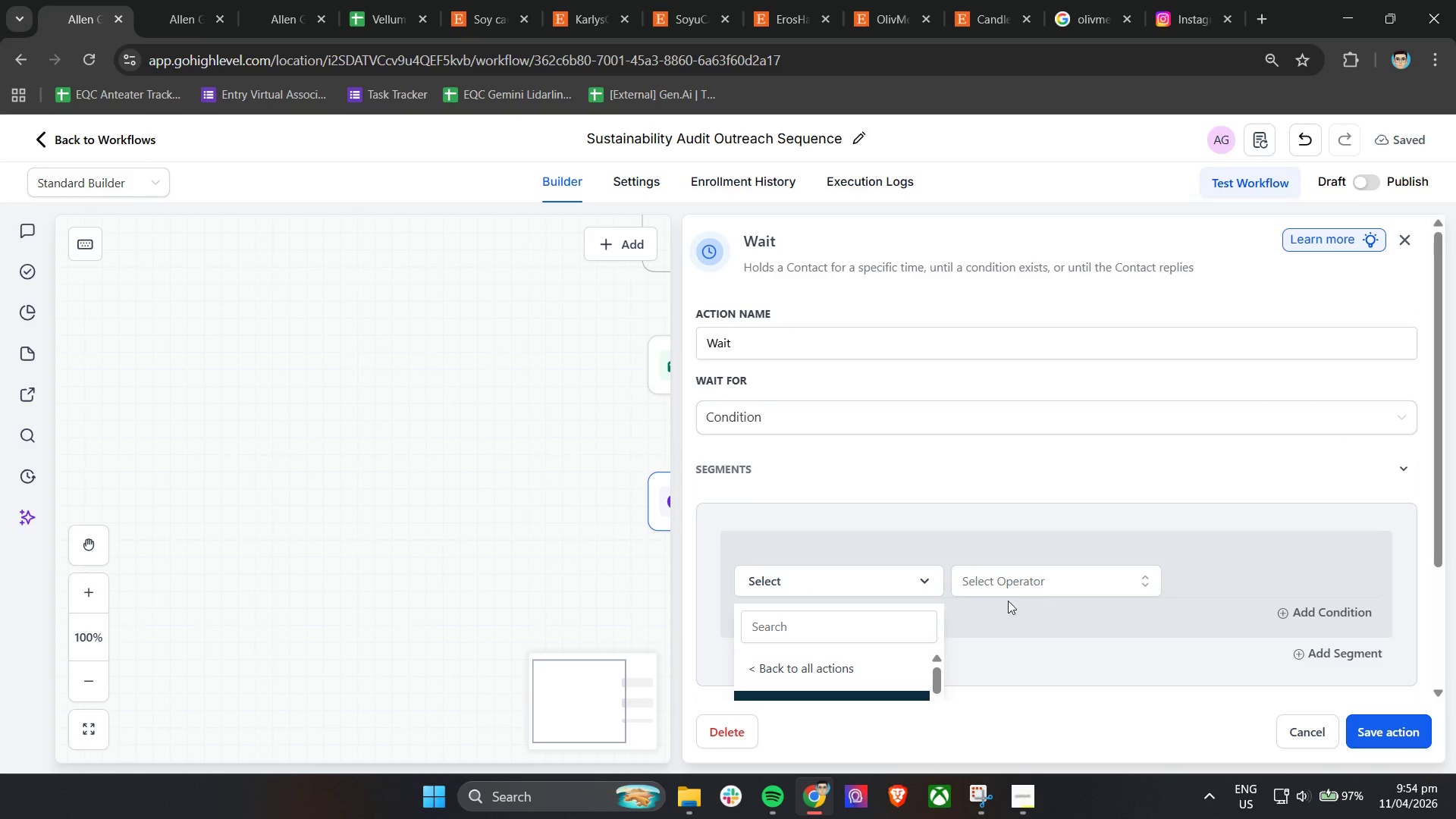 
scroll: coordinate [885, 576], scroll_direction: down, amount: 4.0
 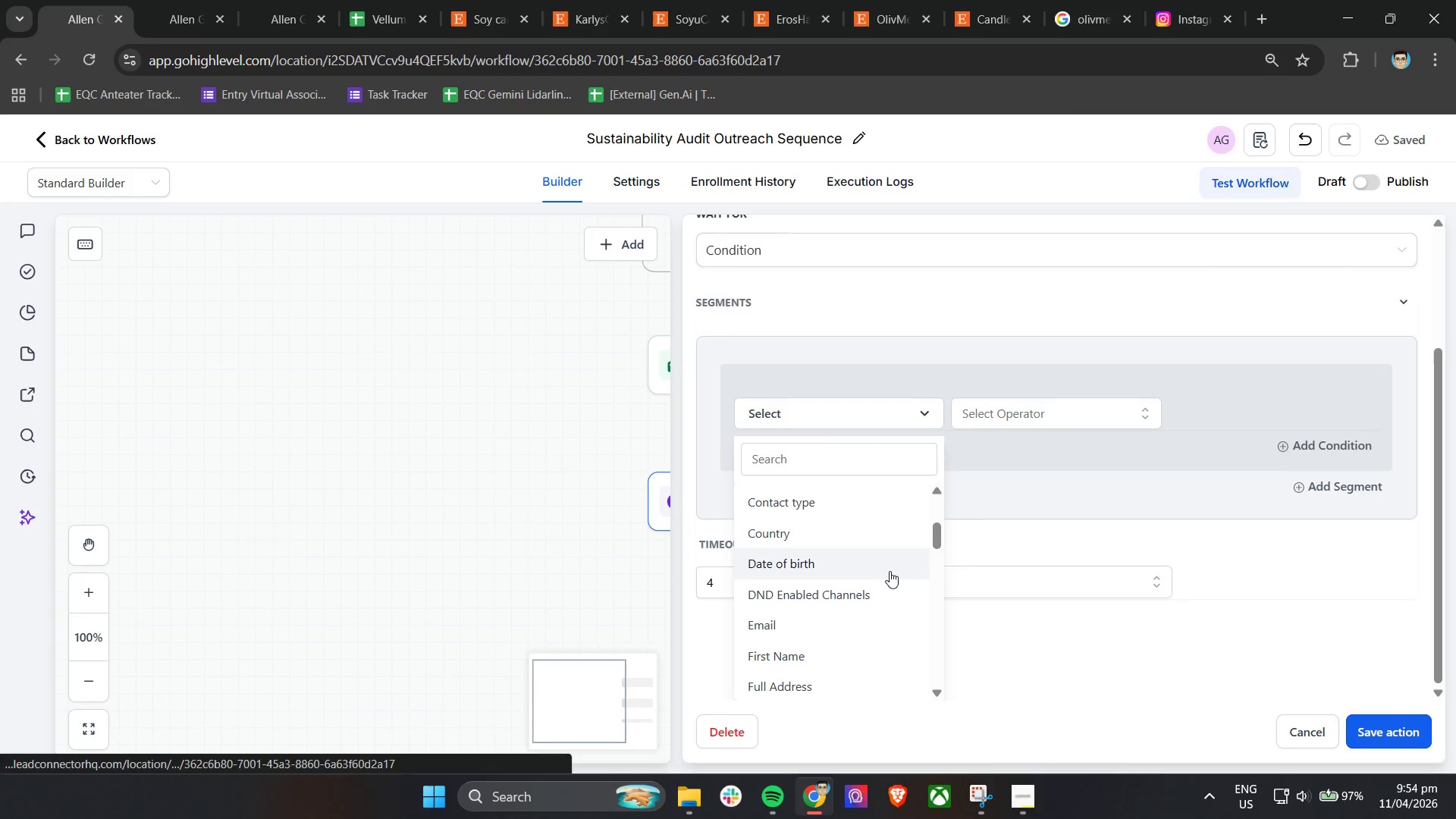 
scroll: coordinate [843, 538], scroll_direction: up, amount: 2.0
 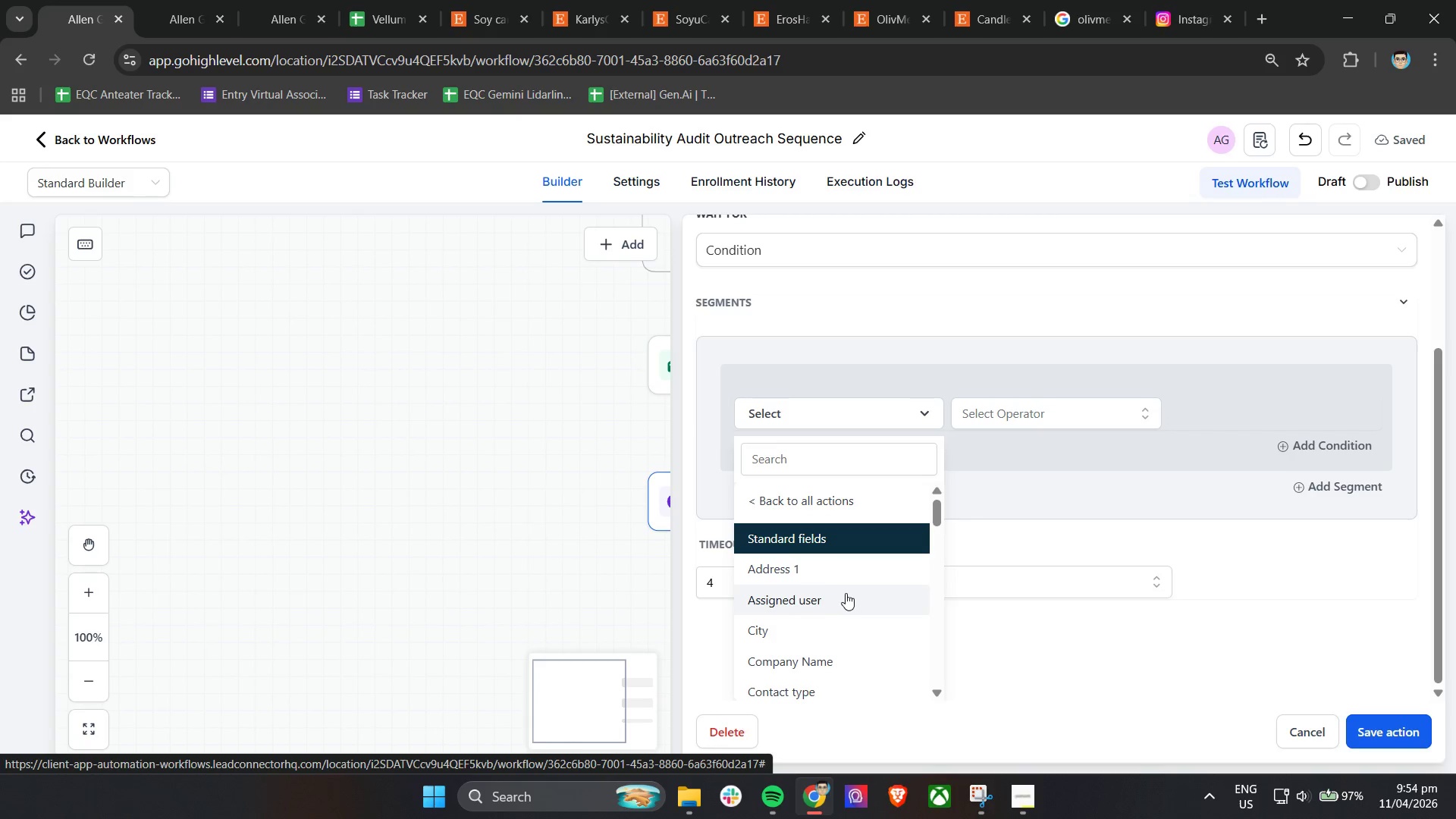 
scroll: coordinate [847, 579], scroll_direction: down, amount: 3.0
 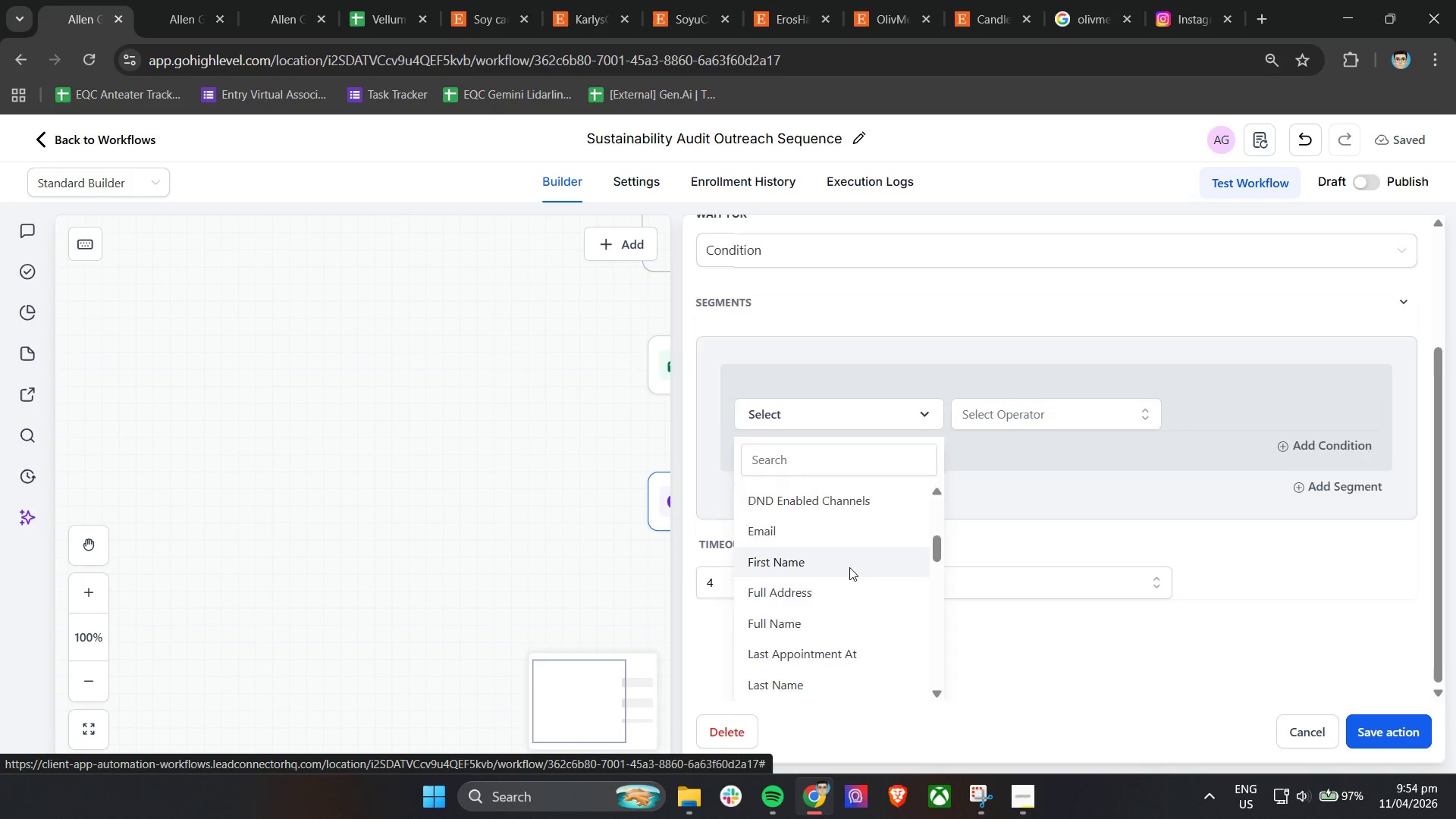 
left_click([995, 456])
 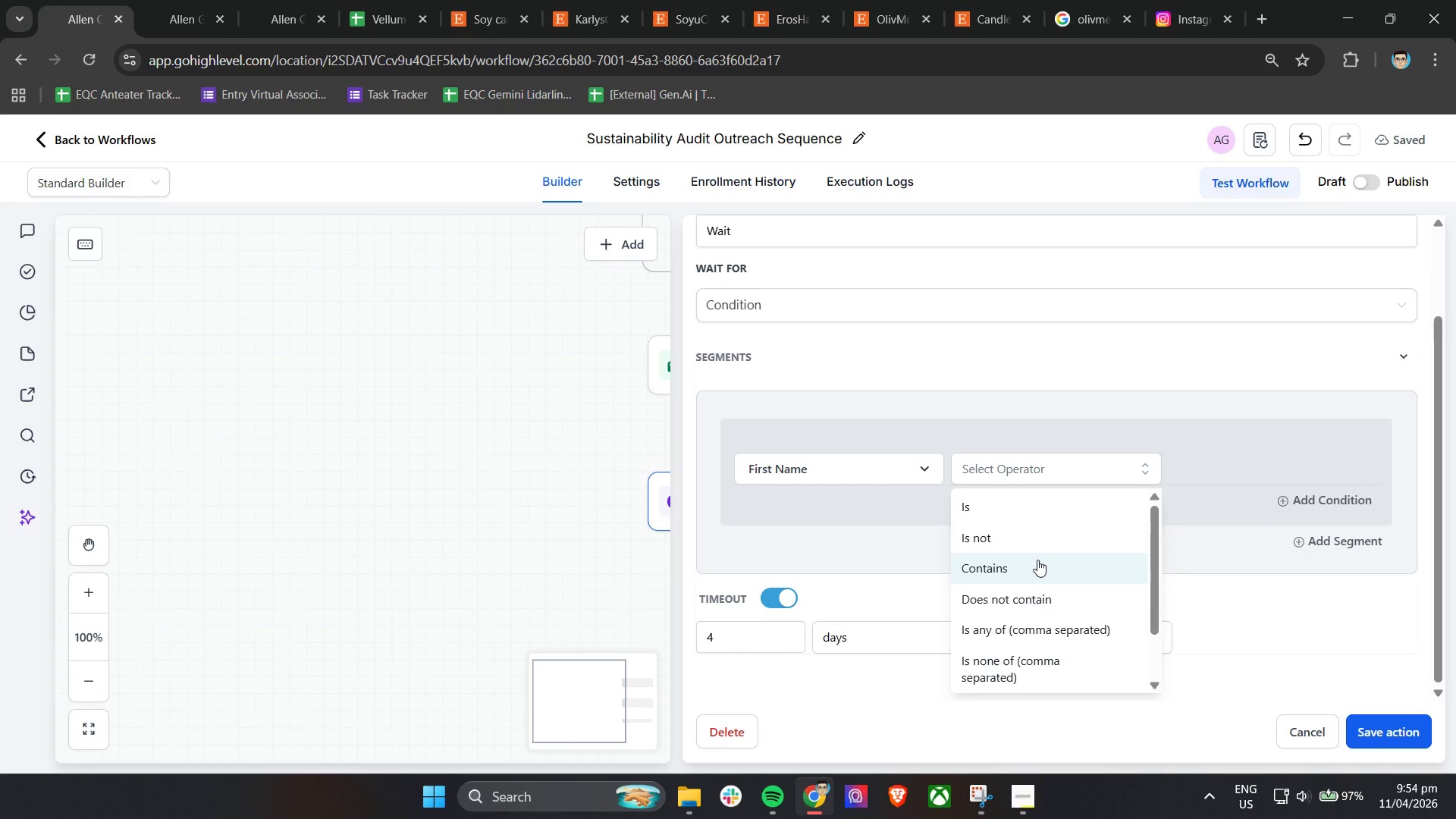 
scroll: coordinate [1044, 582], scroll_direction: down, amount: 2.0
 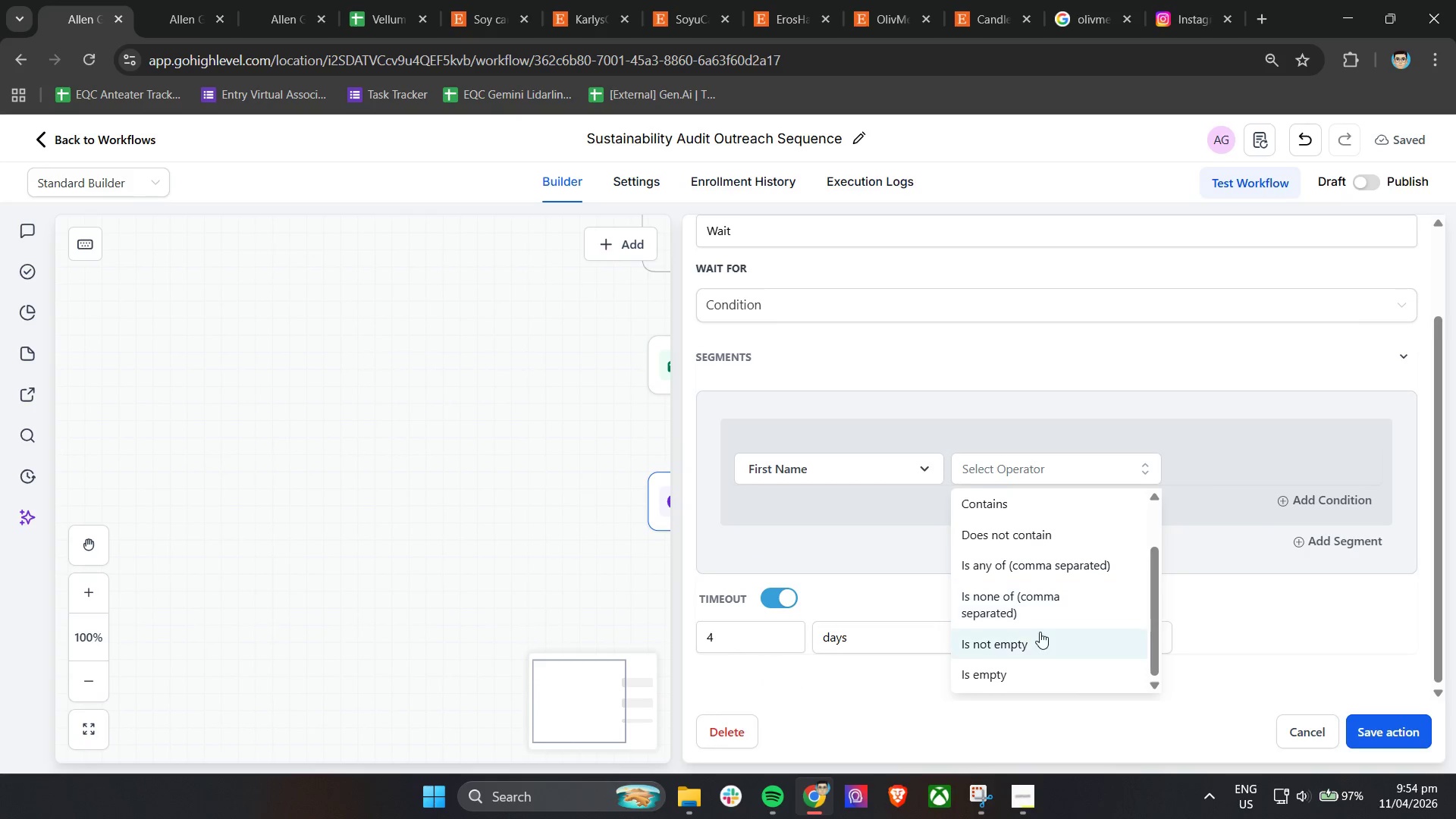 
left_click([1006, 512])
 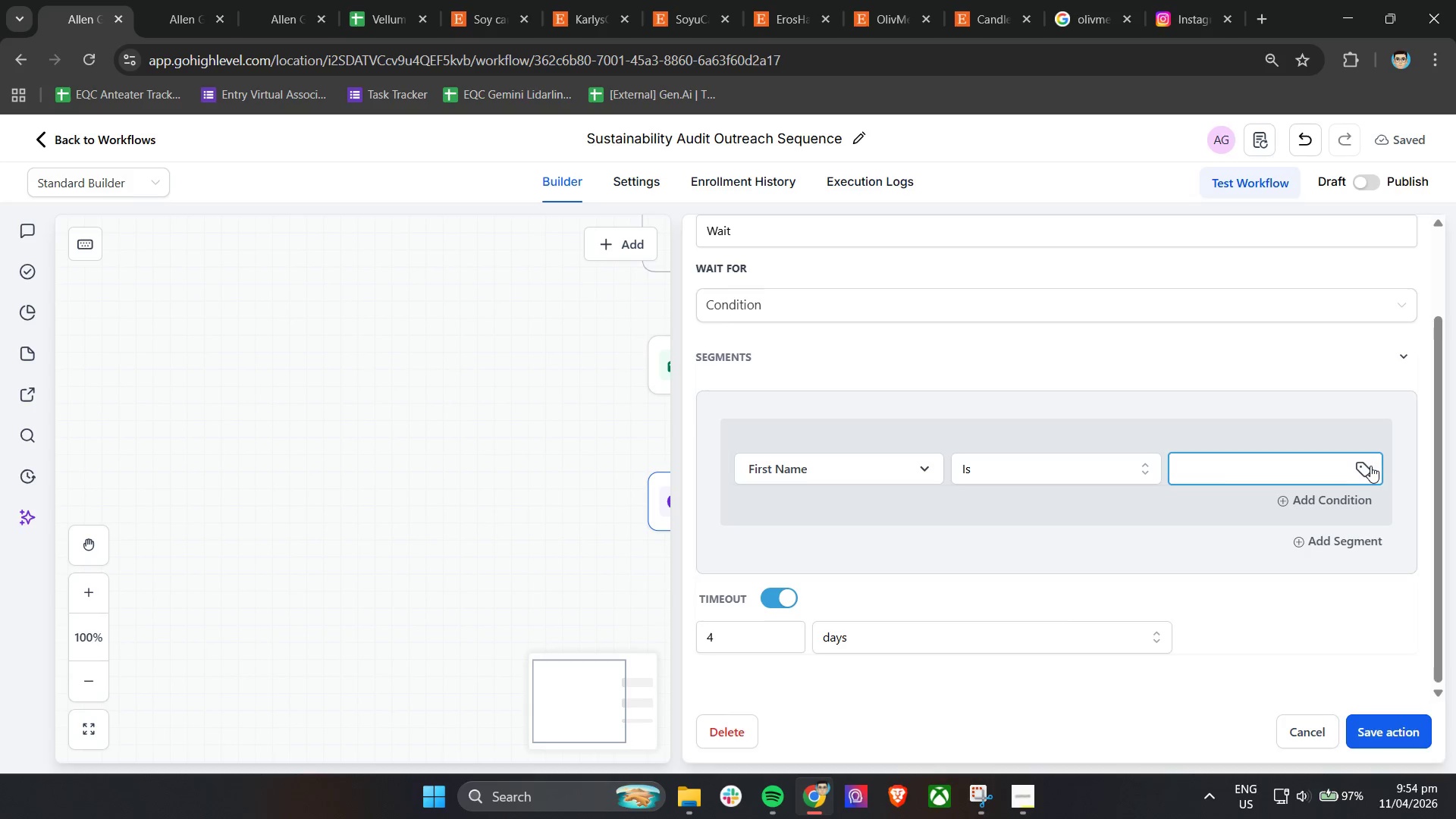 
scroll: coordinate [1039, 633], scroll_direction: up, amount: 2.0
 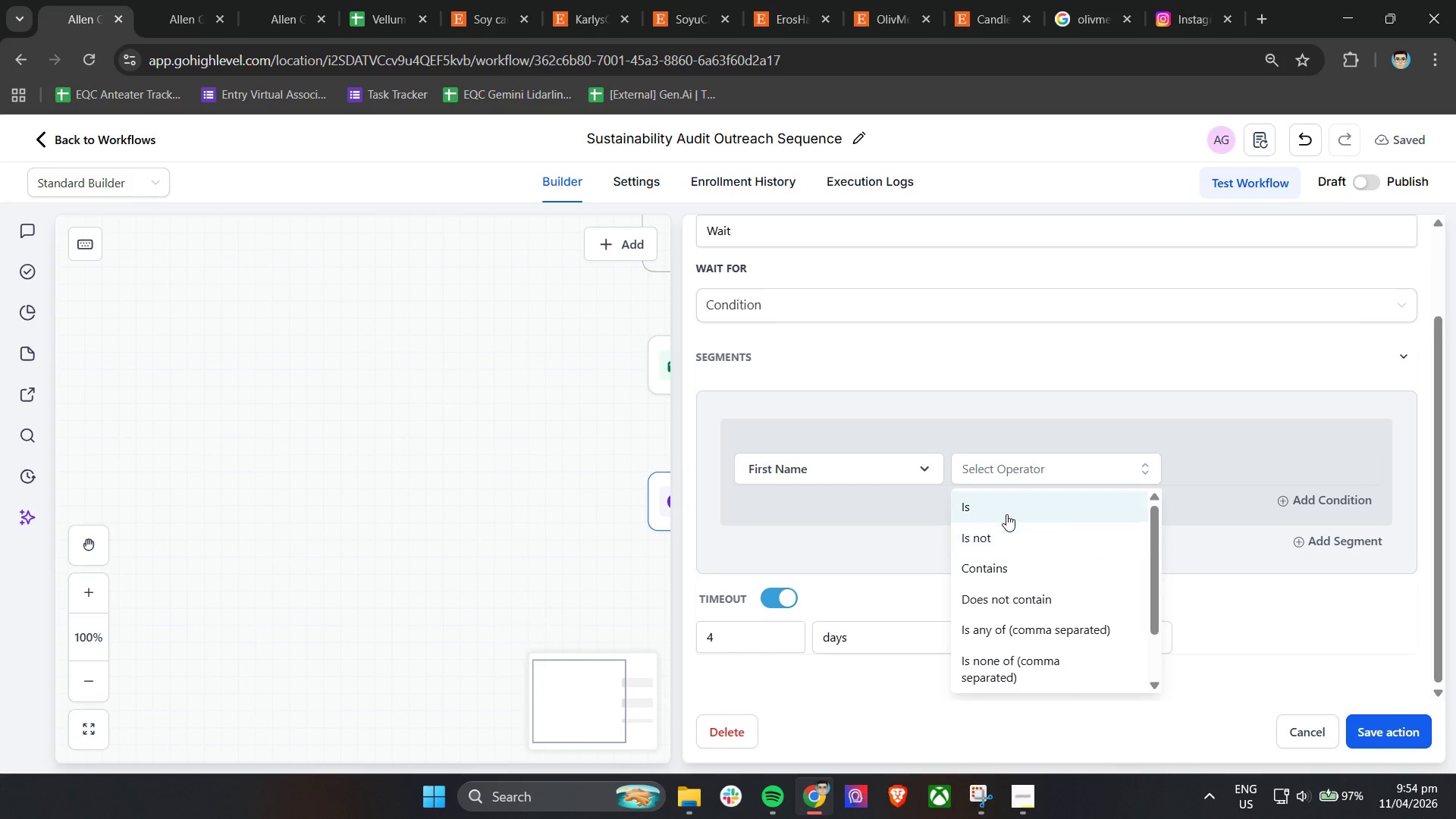 
left_click([1365, 471])
 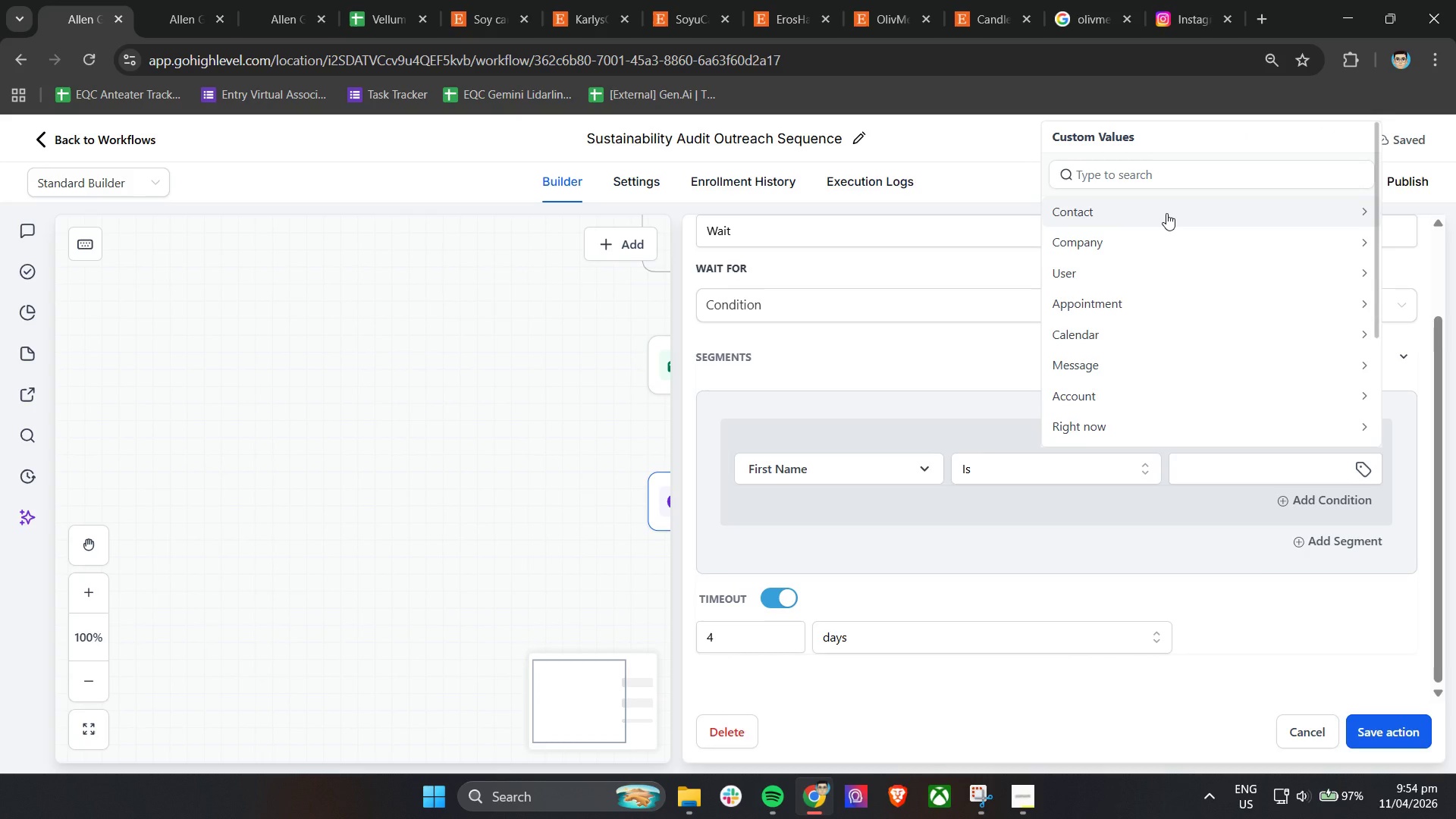 
left_click([1166, 213])
 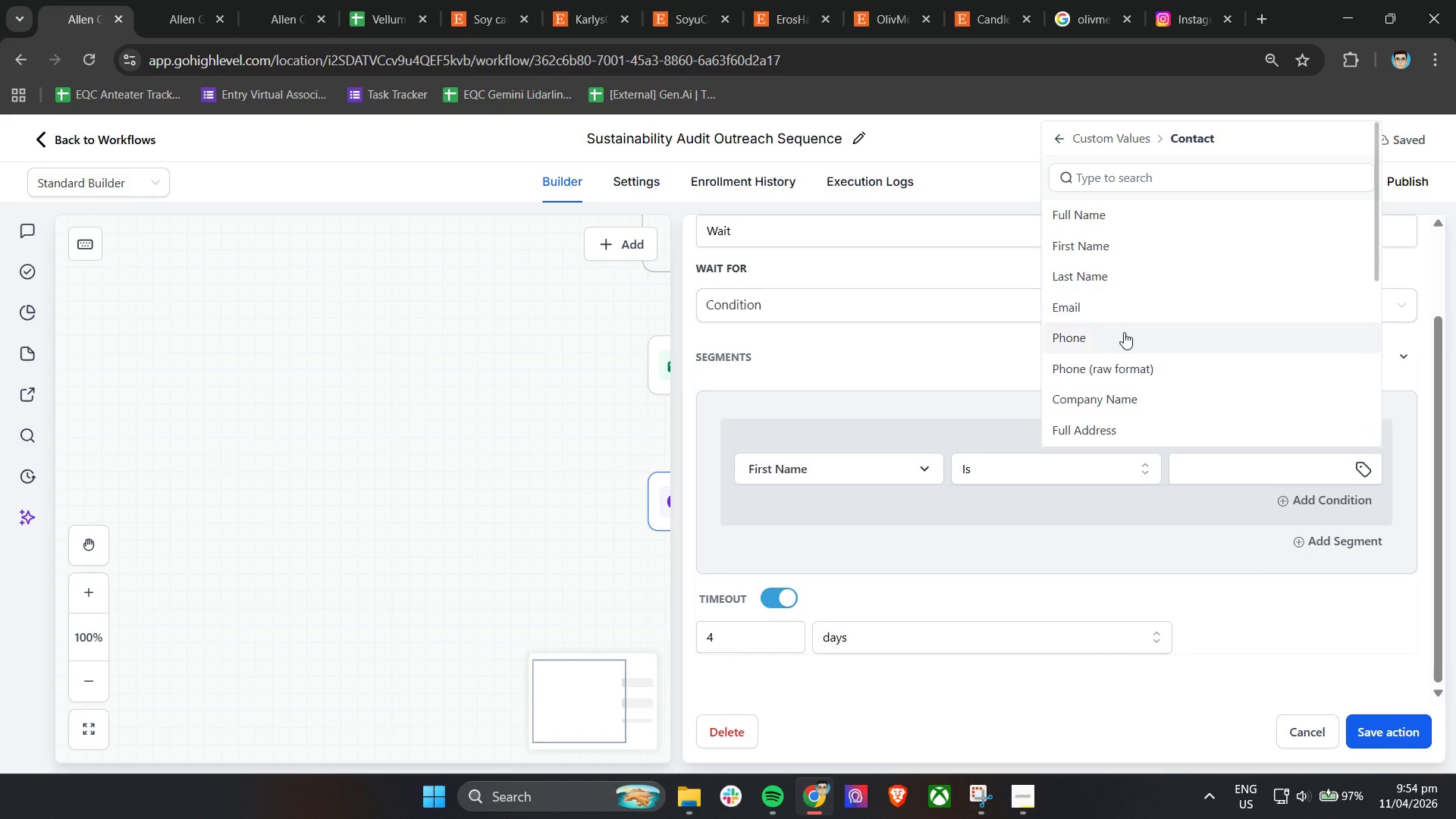 
left_click([1124, 429])
 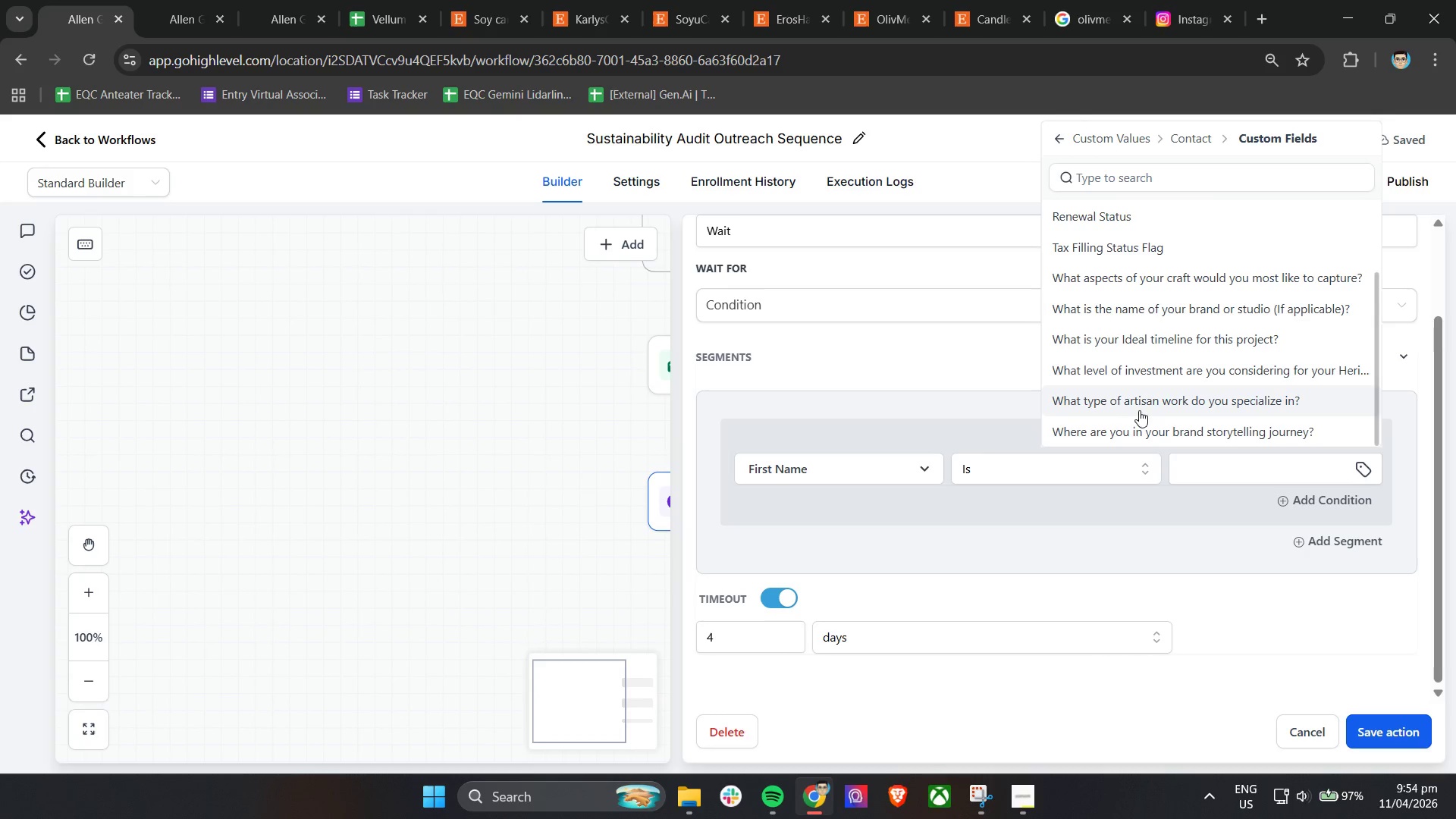 
scroll: coordinate [1108, 370], scroll_direction: down, amount: 11.0
 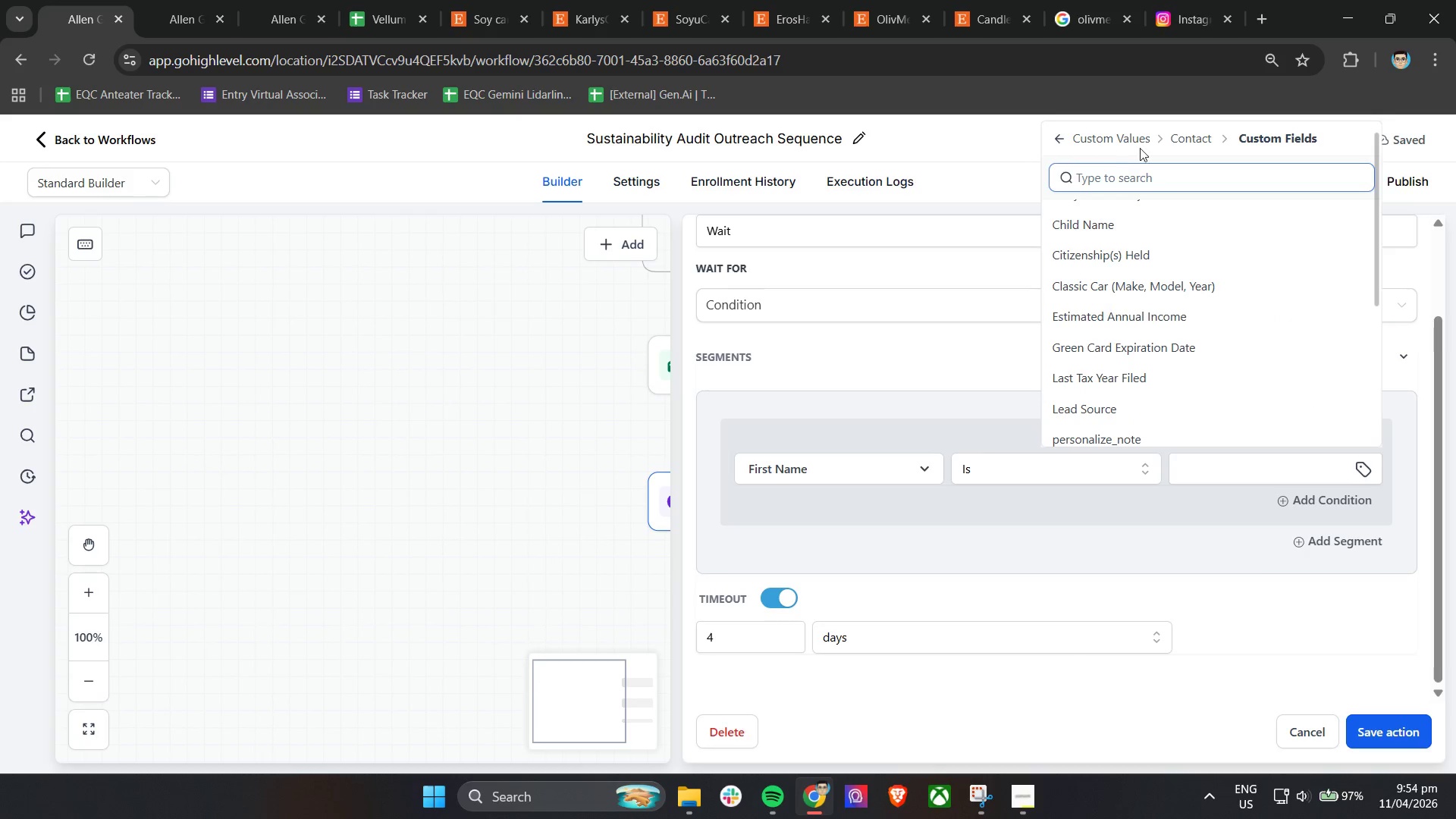 
left_click([1140, 146])
 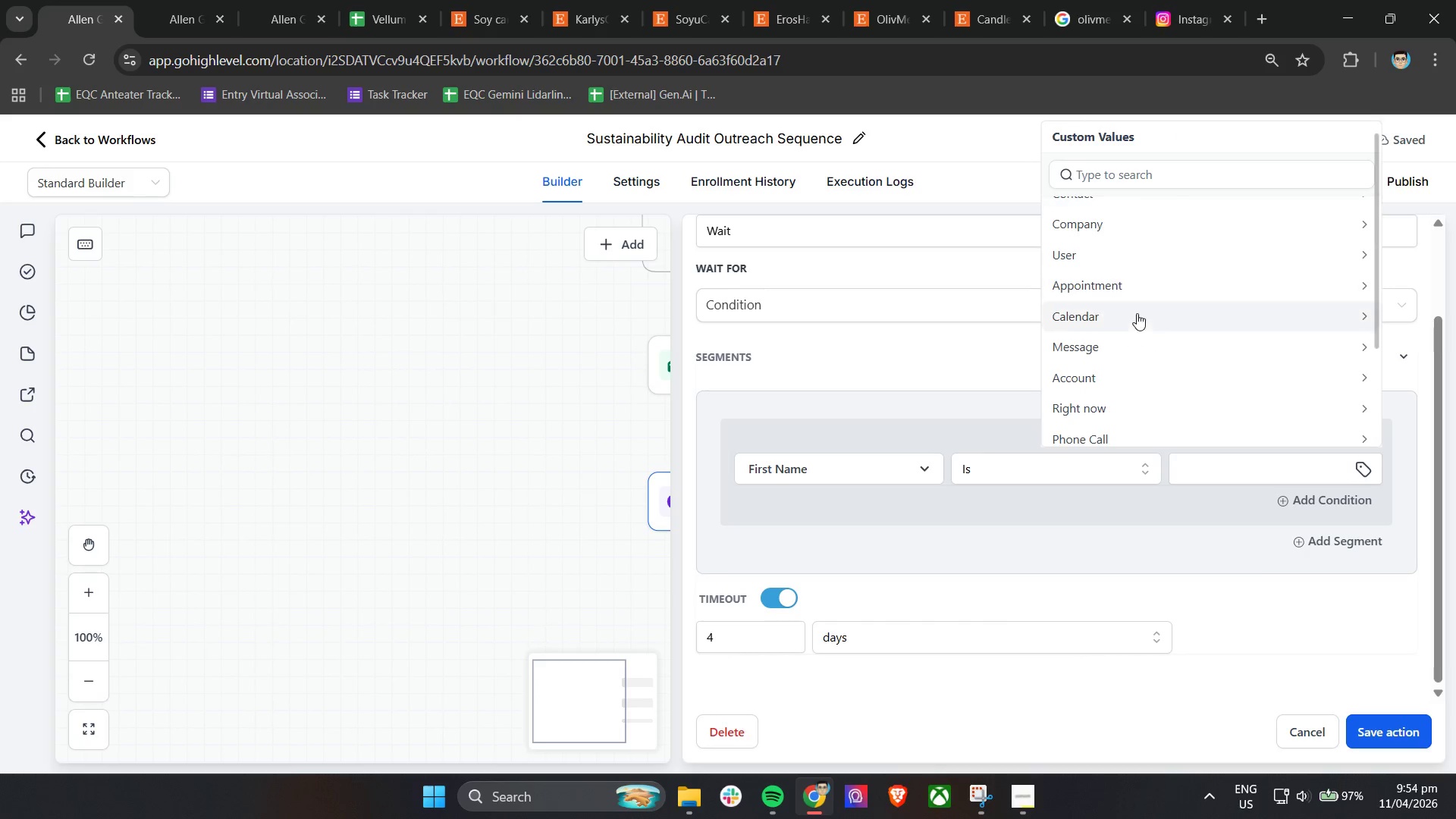 
scroll: coordinate [1141, 353], scroll_direction: down, amount: 2.0
 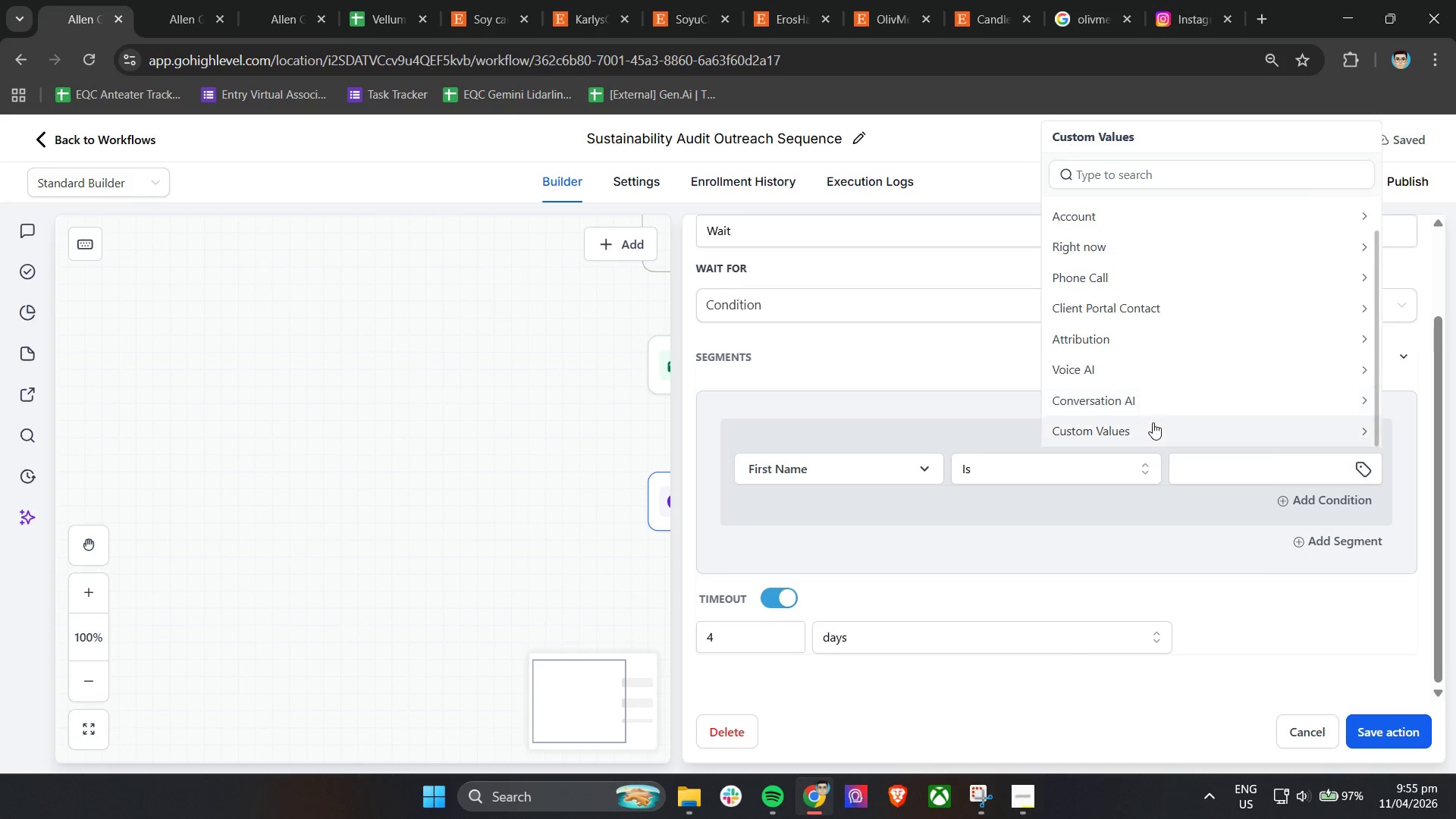 
scroll: coordinate [1153, 422], scroll_direction: up, amount: 1.0
 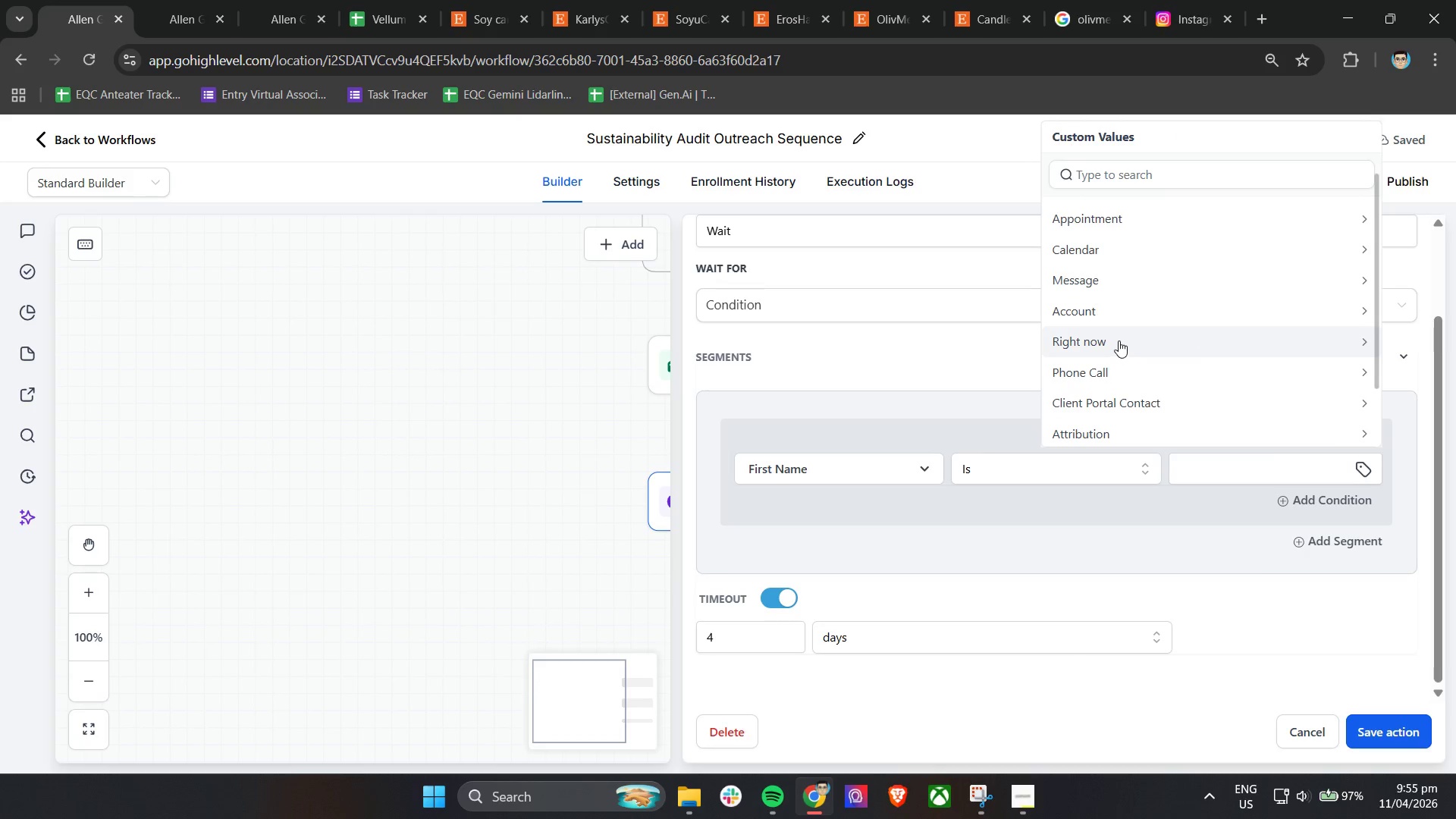 
left_click([1119, 340])
 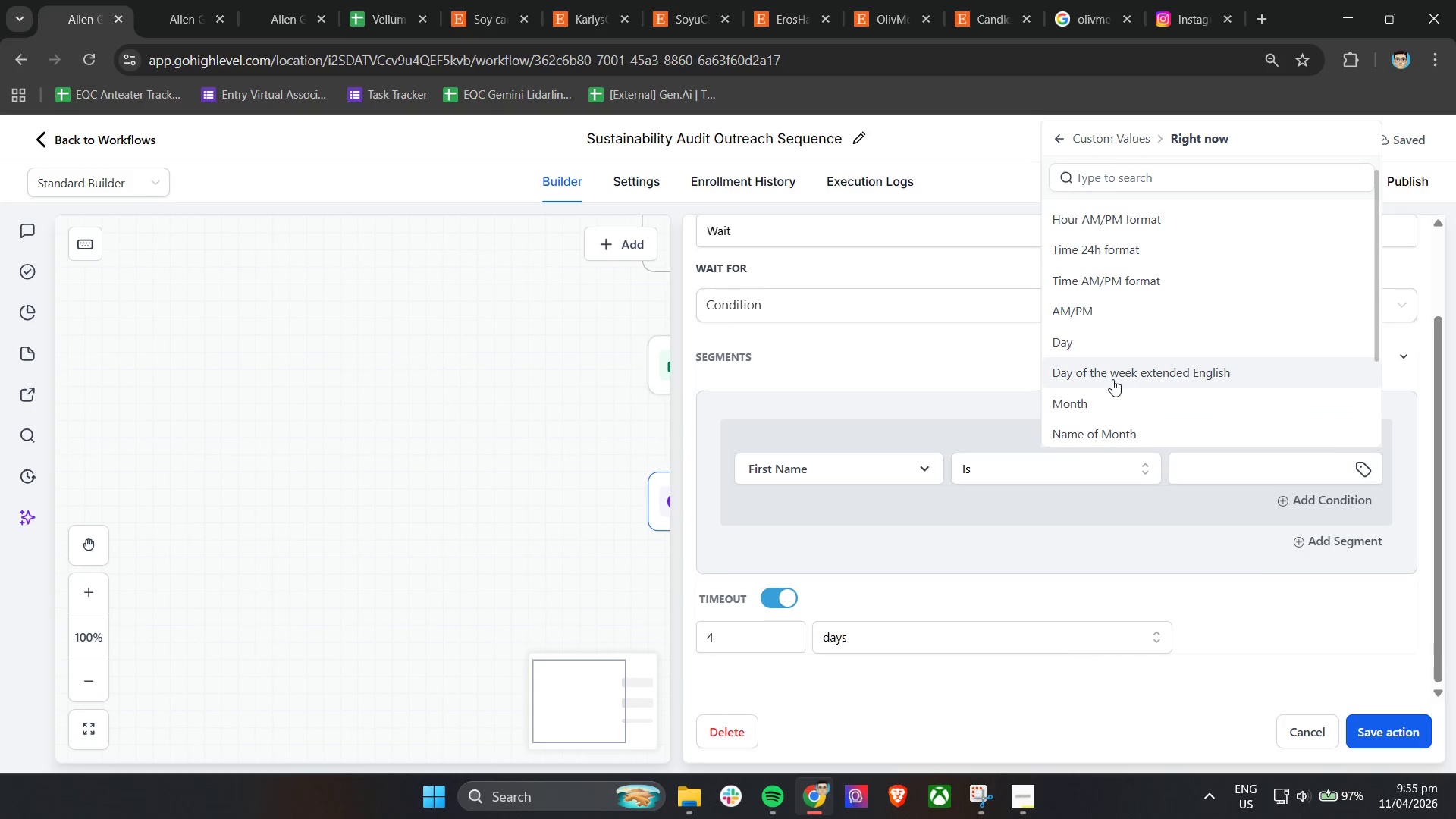 
scroll: coordinate [1128, 370], scroll_direction: none, amount: 0.0
 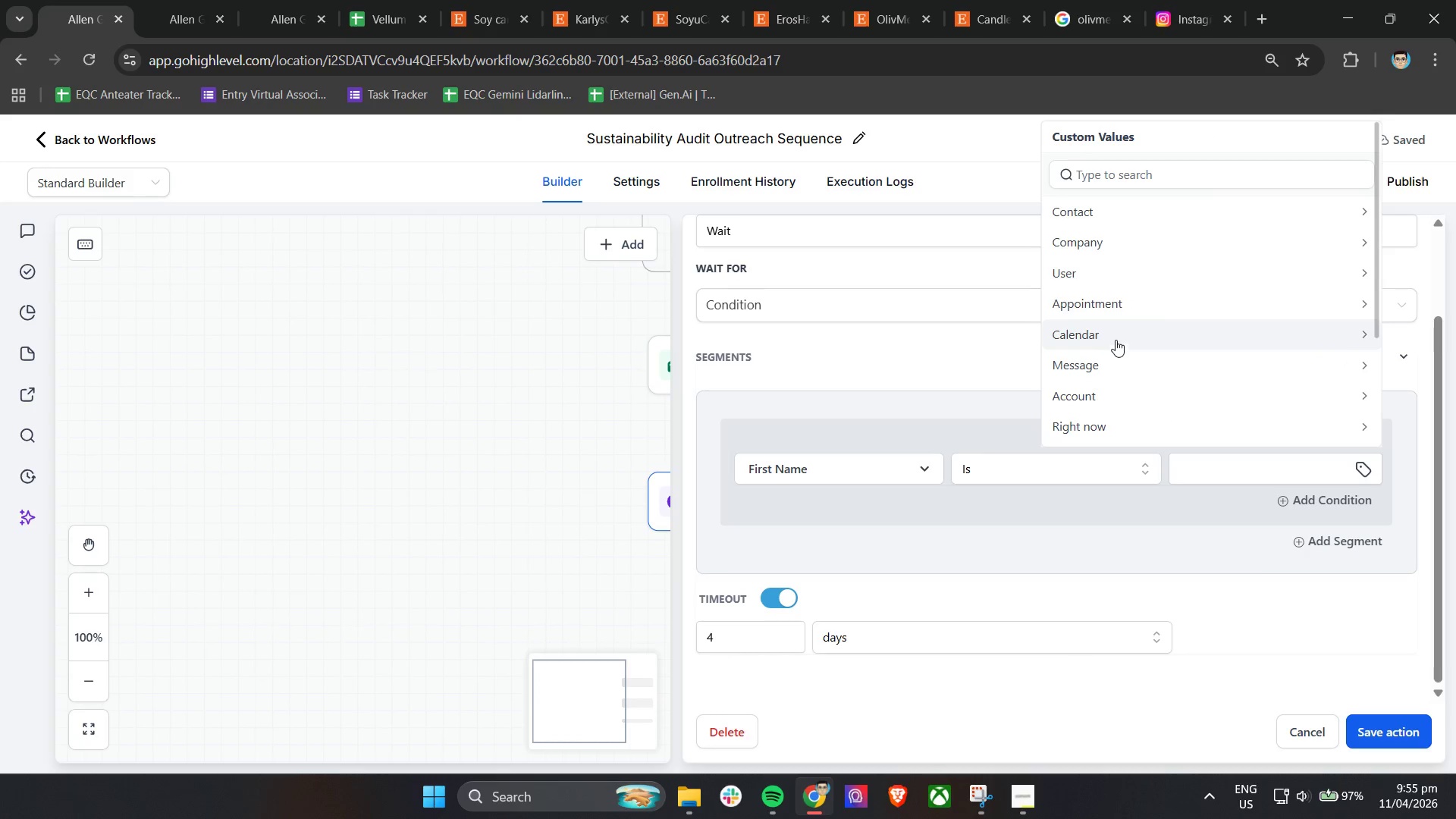 
left_click([1149, 305])
 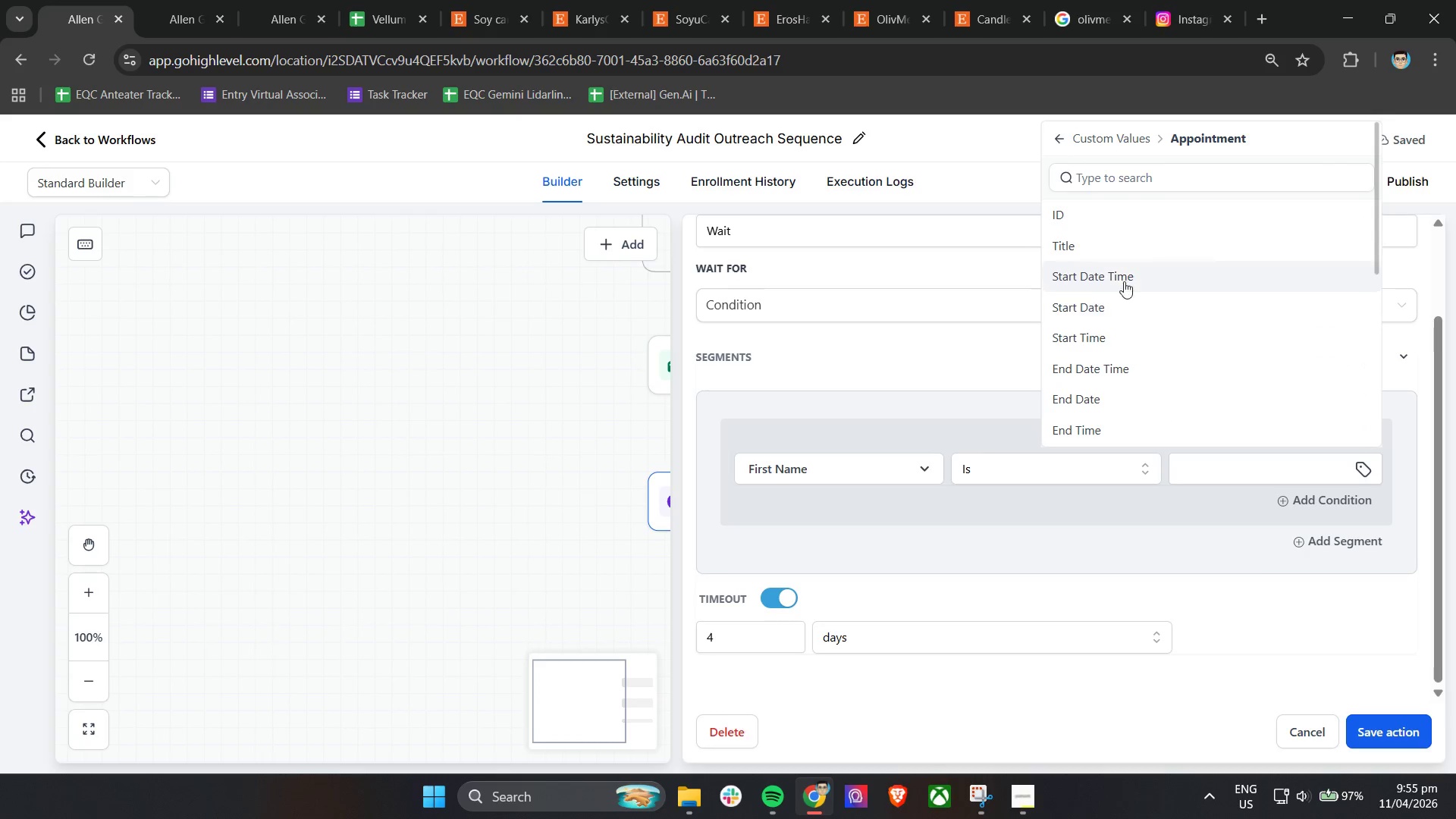 
scroll: coordinate [1122, 293], scroll_direction: down, amount: 7.0
 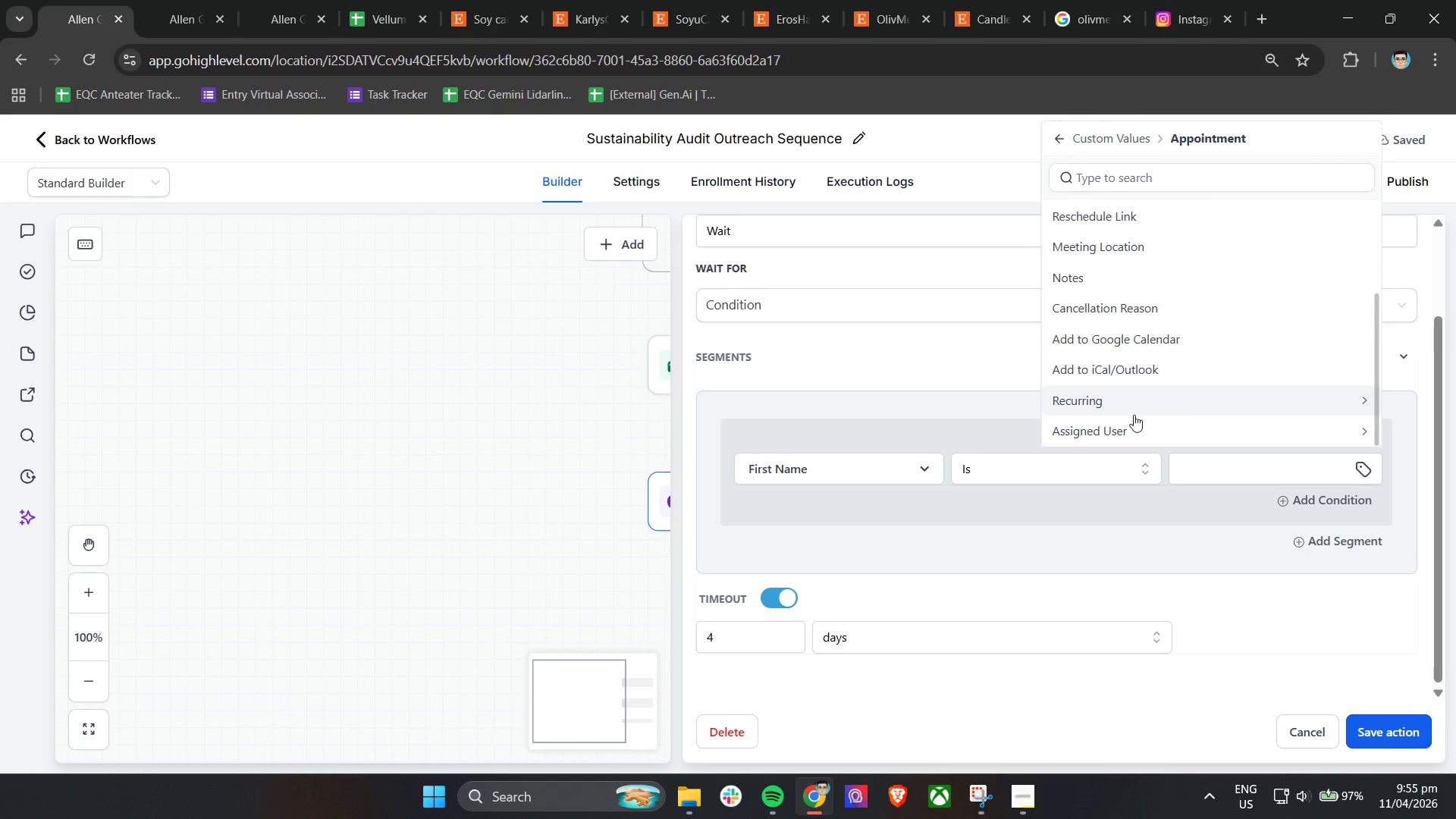 
scroll: coordinate [1089, 402], scroll_direction: up, amount: 6.0
 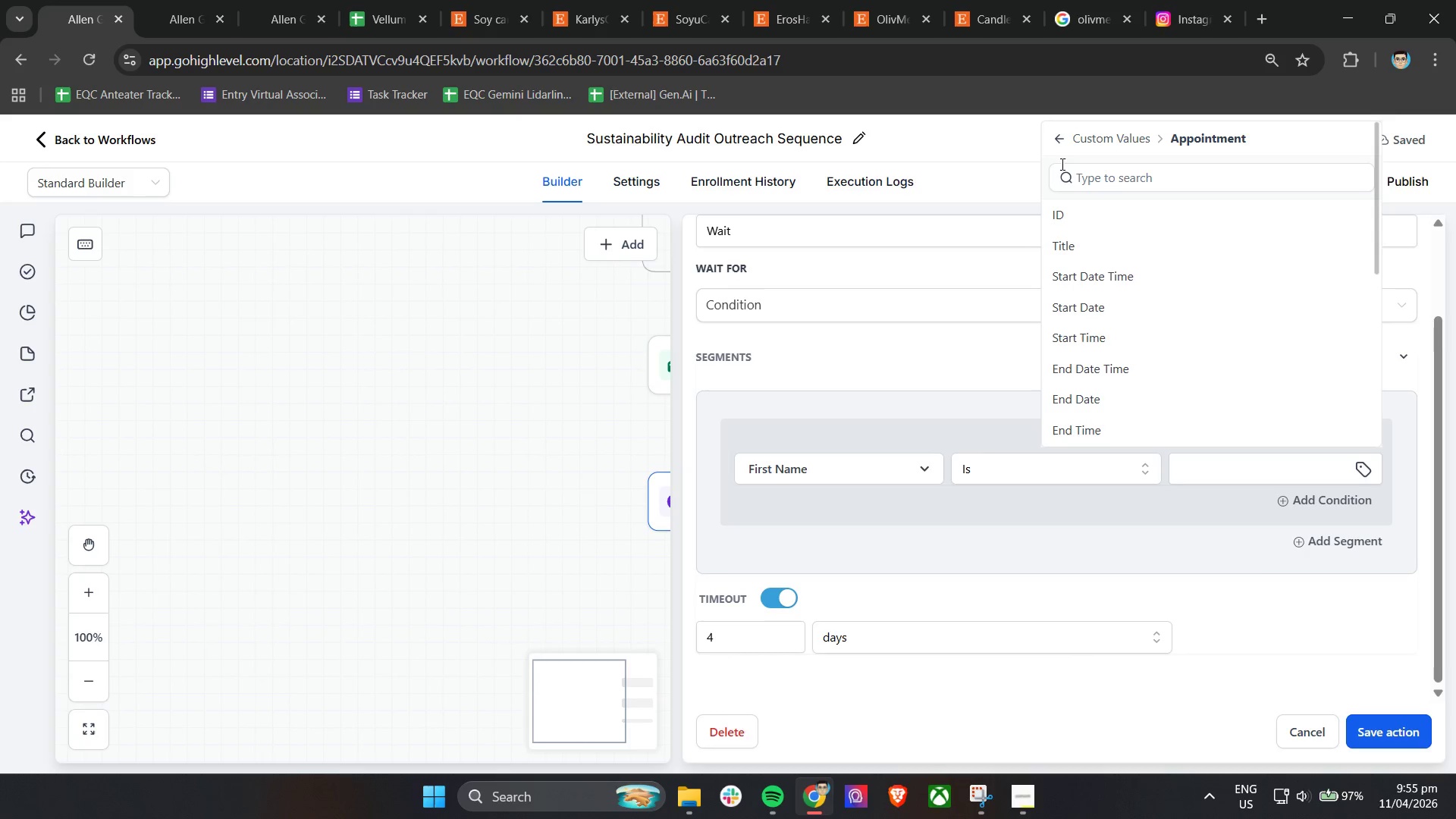 
left_click([1063, 140])
 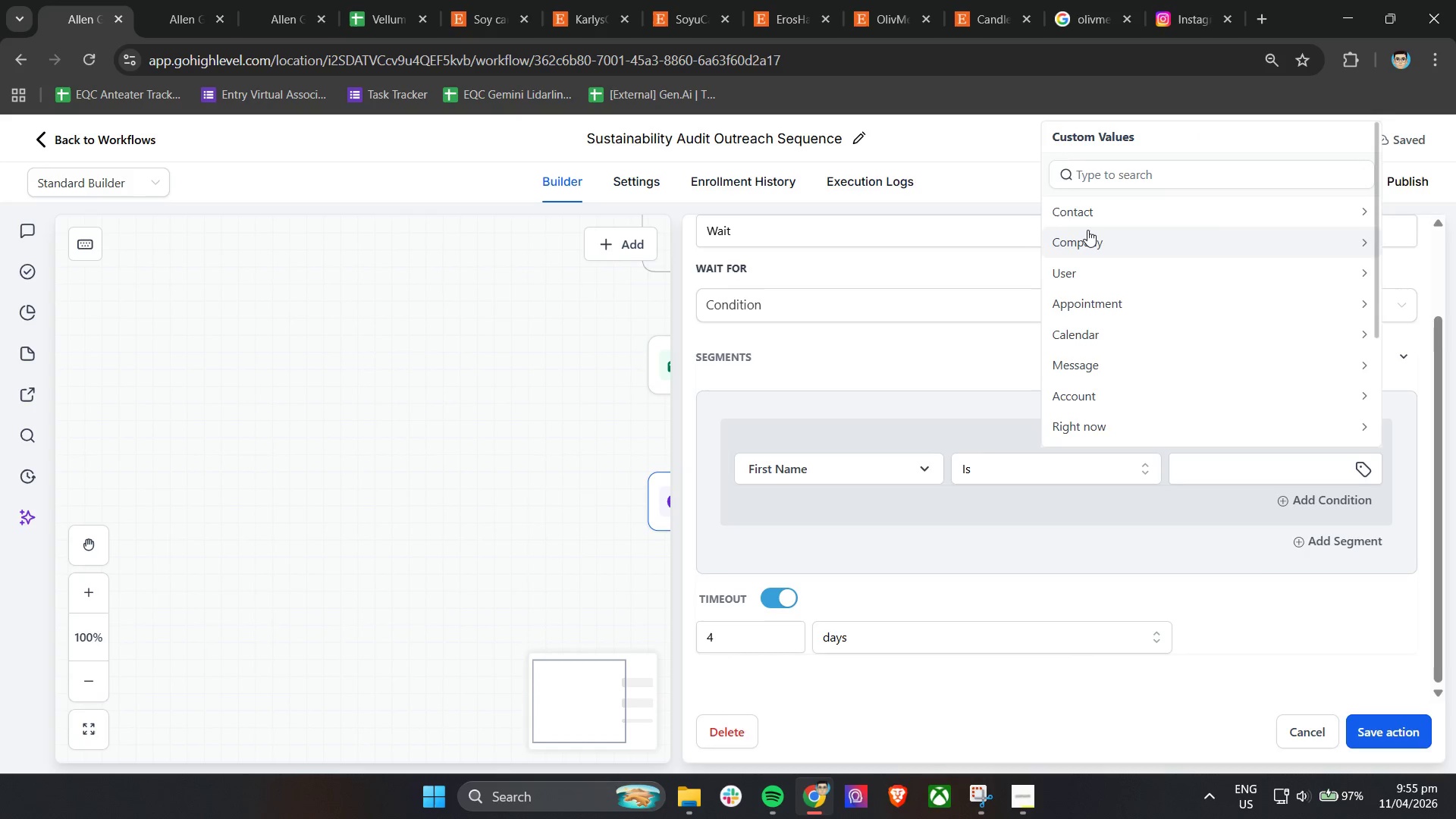 
left_click([1112, 171])
 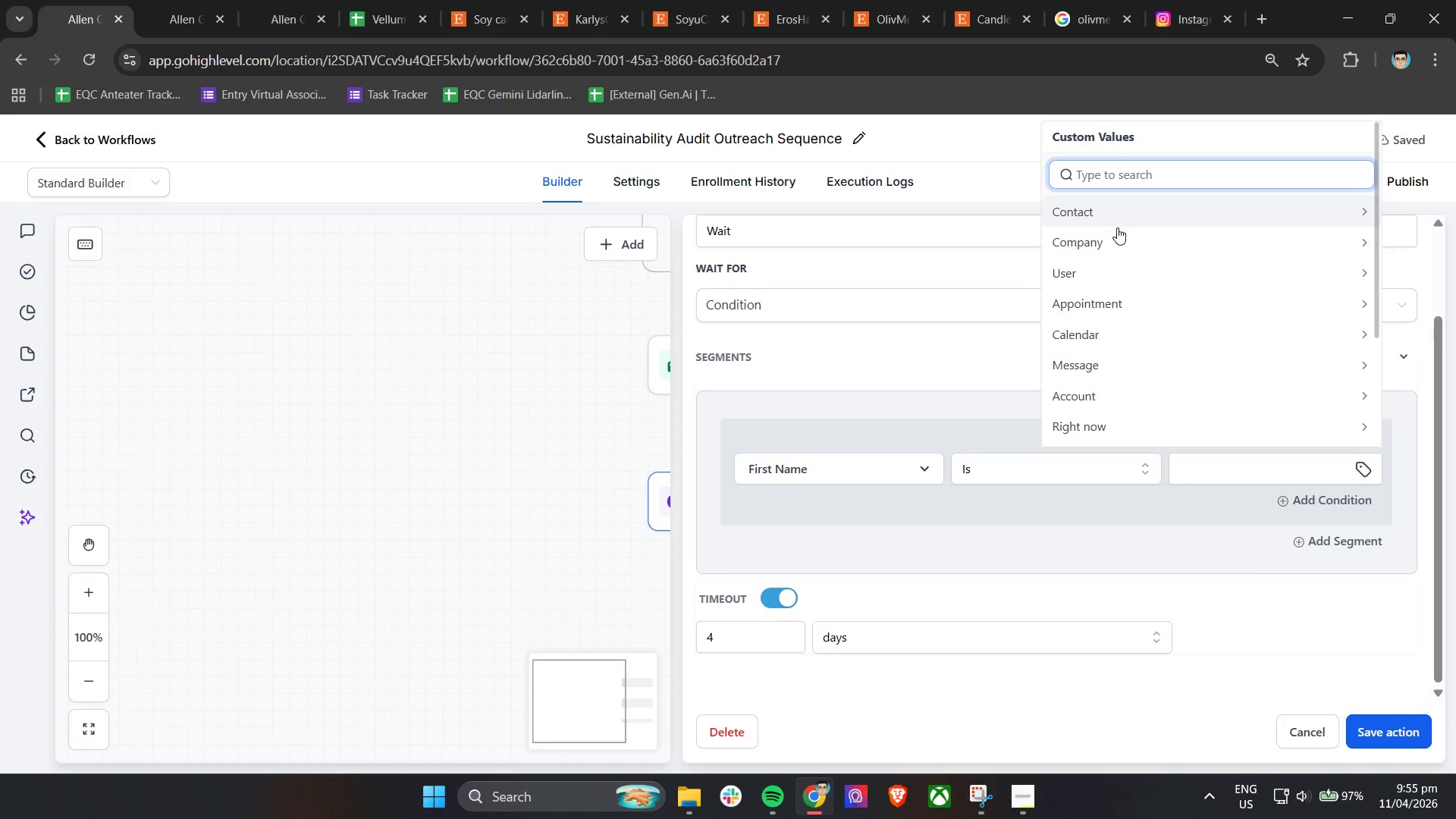 
left_click([1181, 513])
 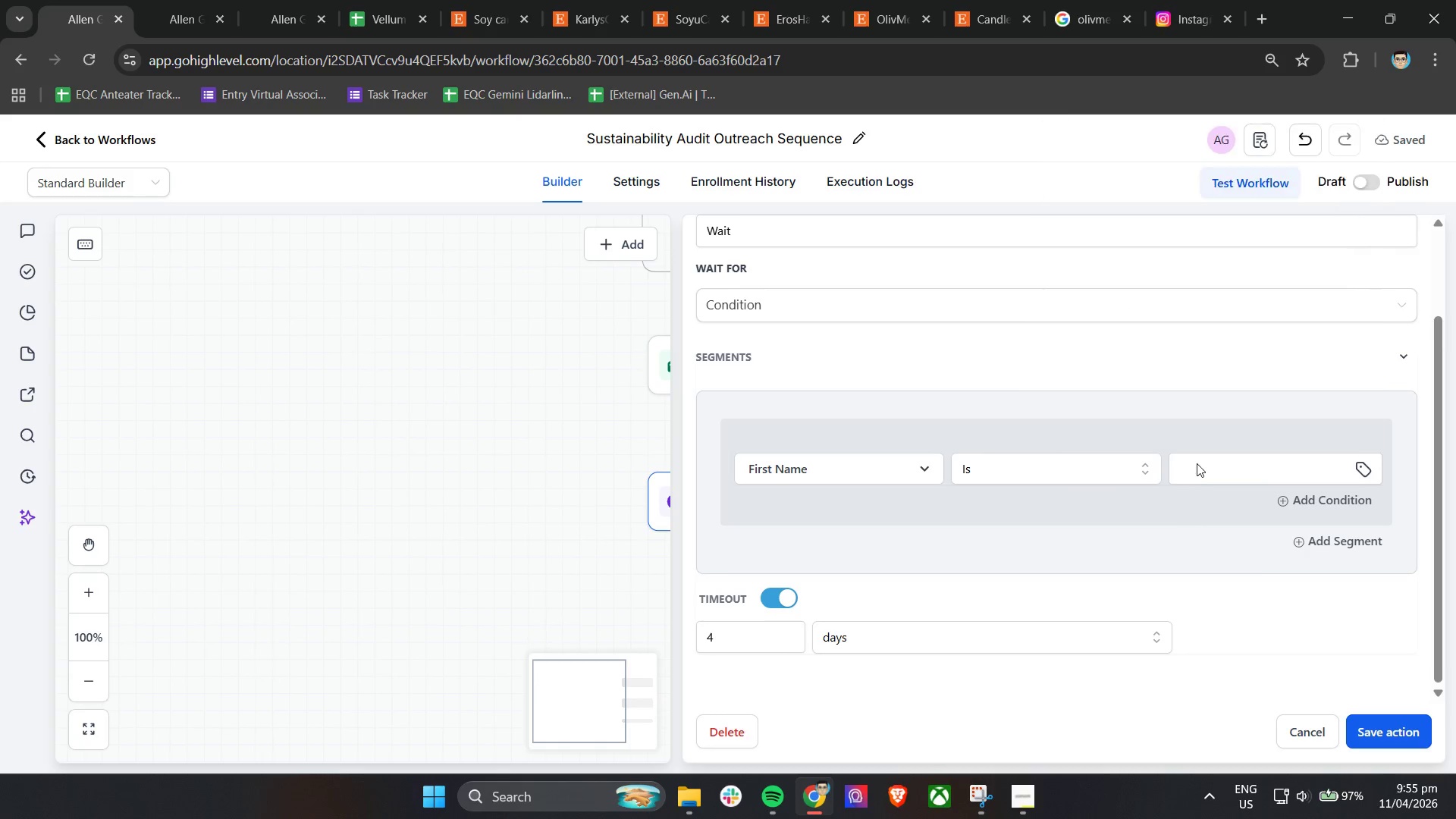 
scroll: coordinate [1141, 271], scroll_direction: up, amount: 3.0
 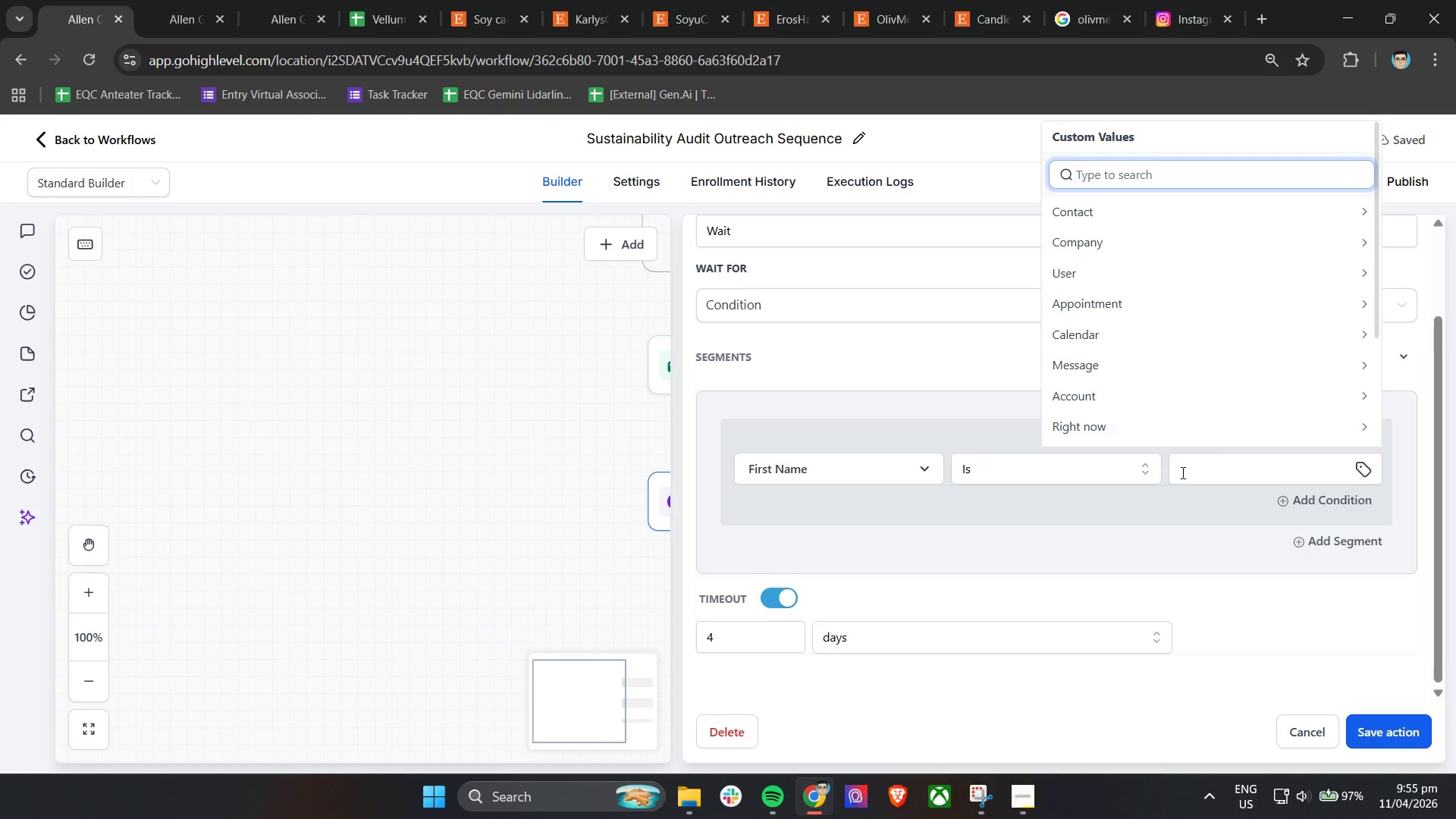 
double_click([1197, 463])
 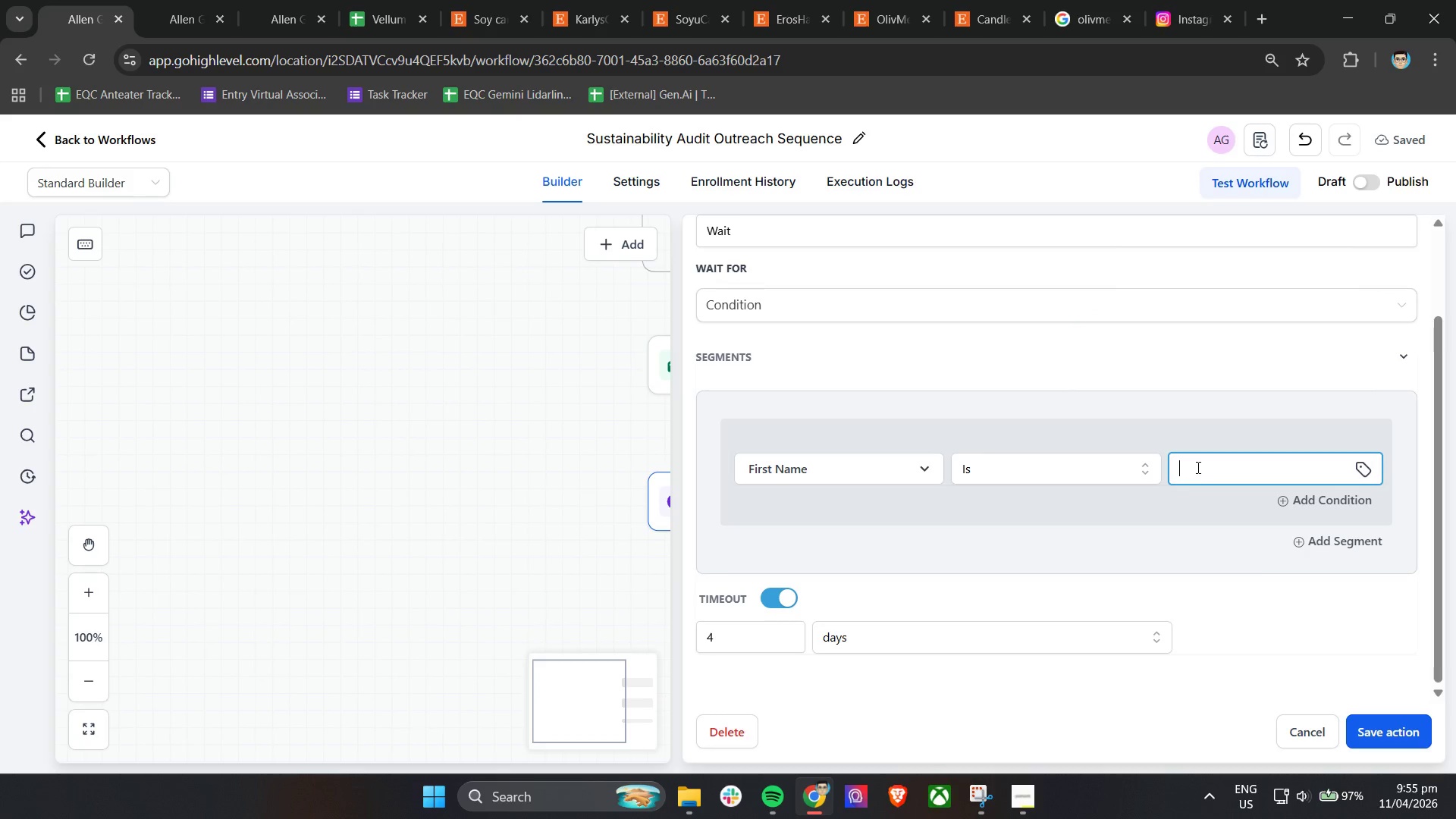 
triple_click([1197, 467])
 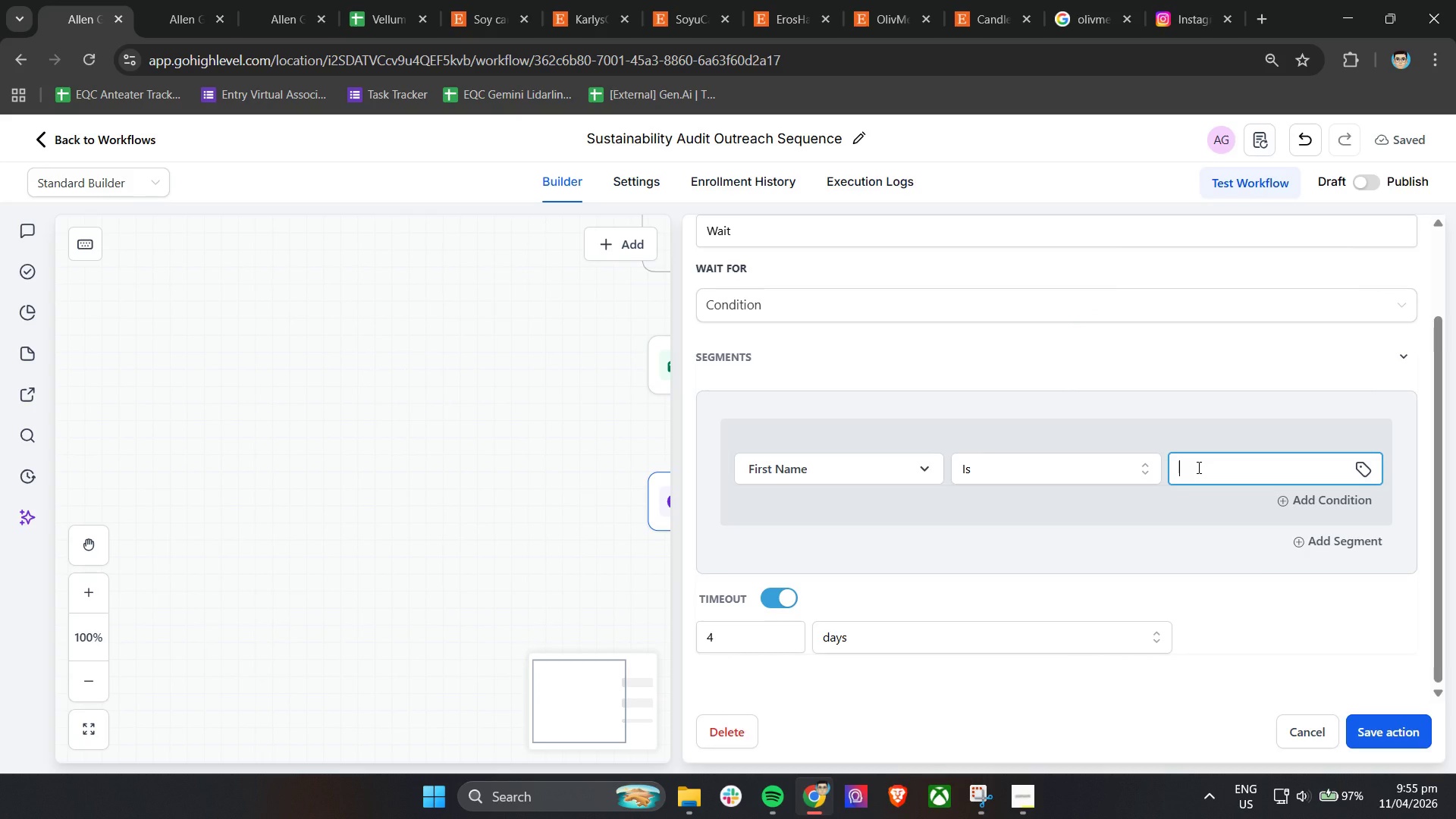 
type(re)
key(Backspace)
key(Backspace)
 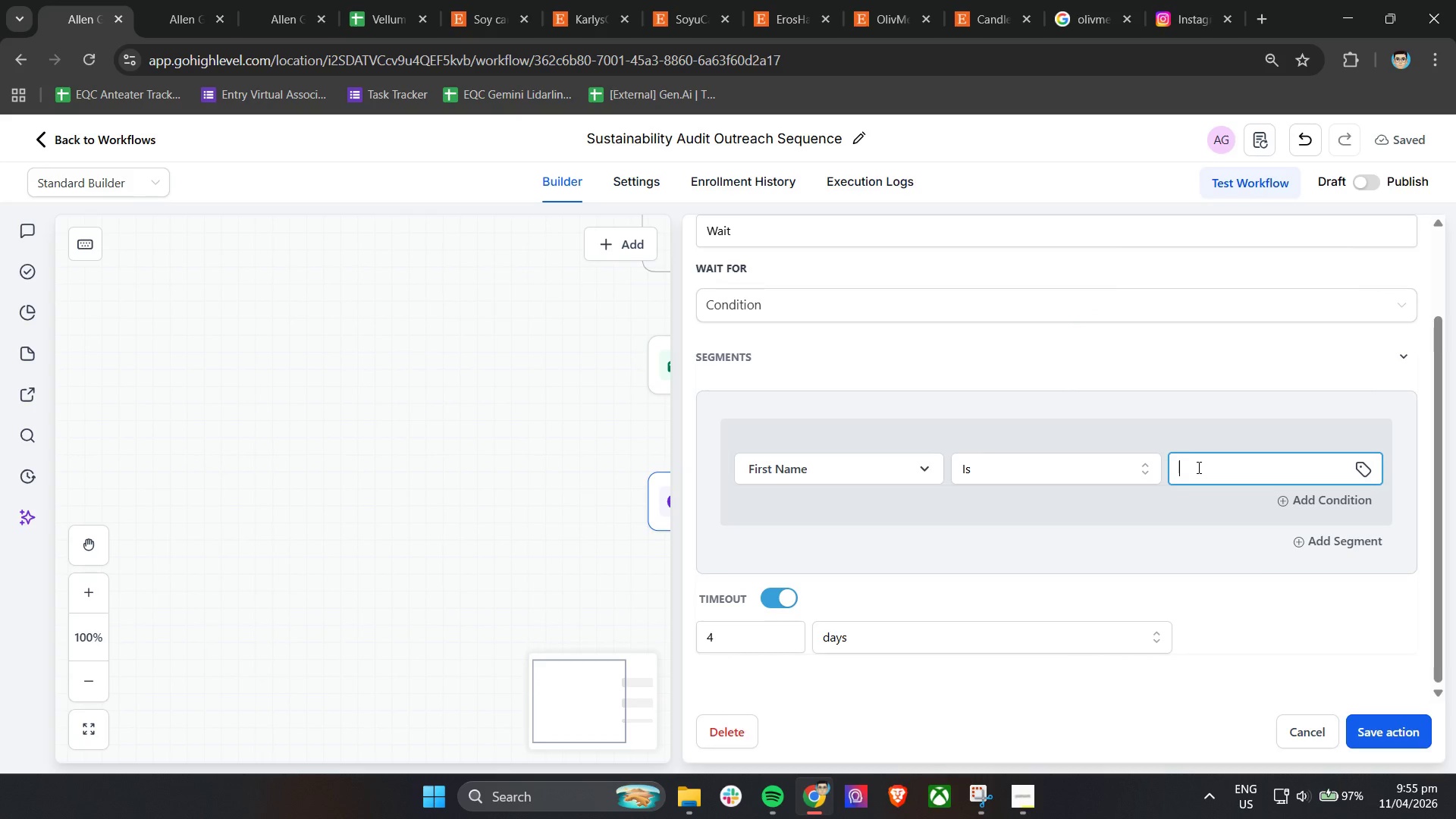 
left_click_drag(start_coordinate=[1198, 471], to_coordinate=[1198, 475])
 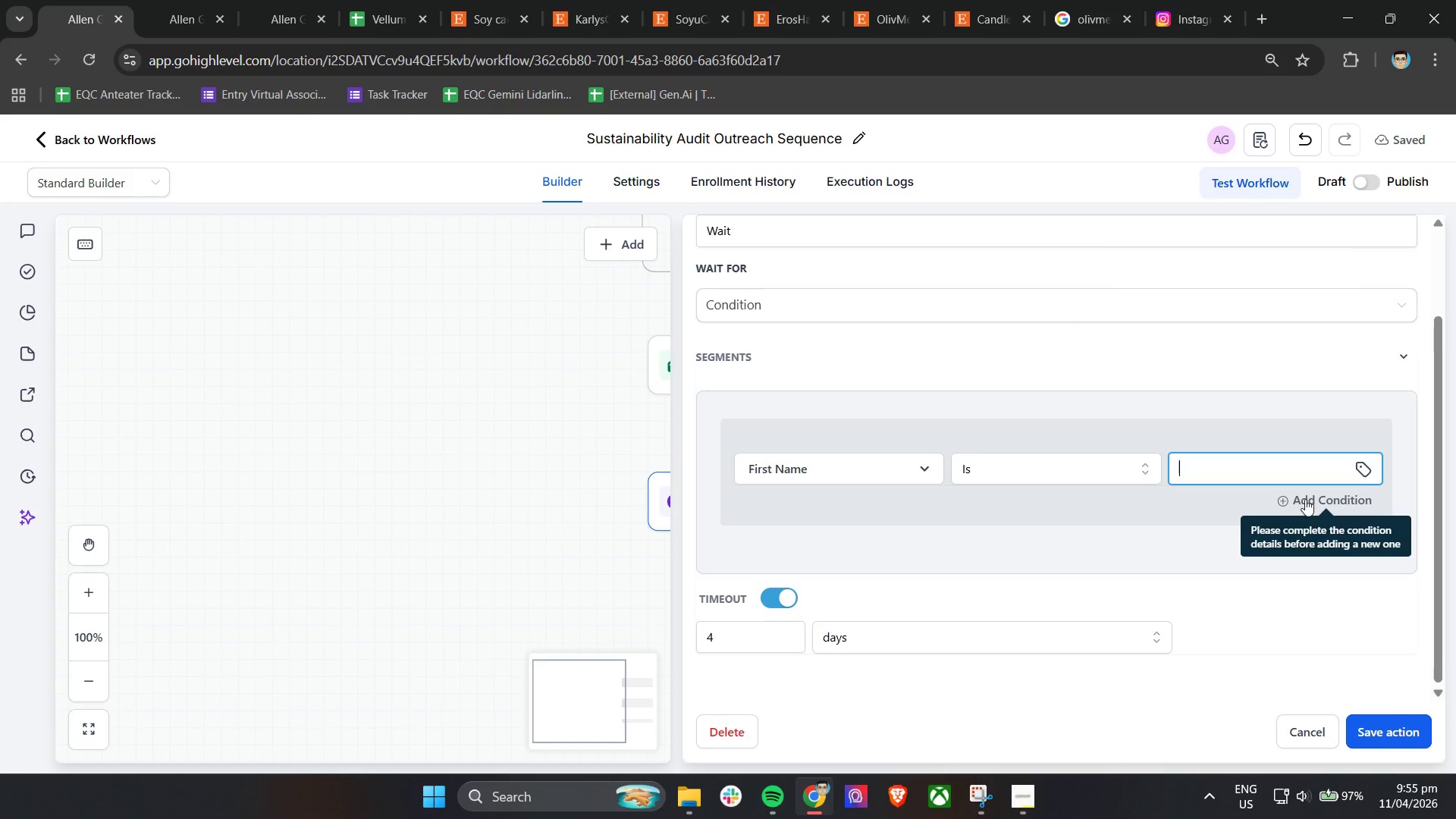 
left_click([1306, 498])
 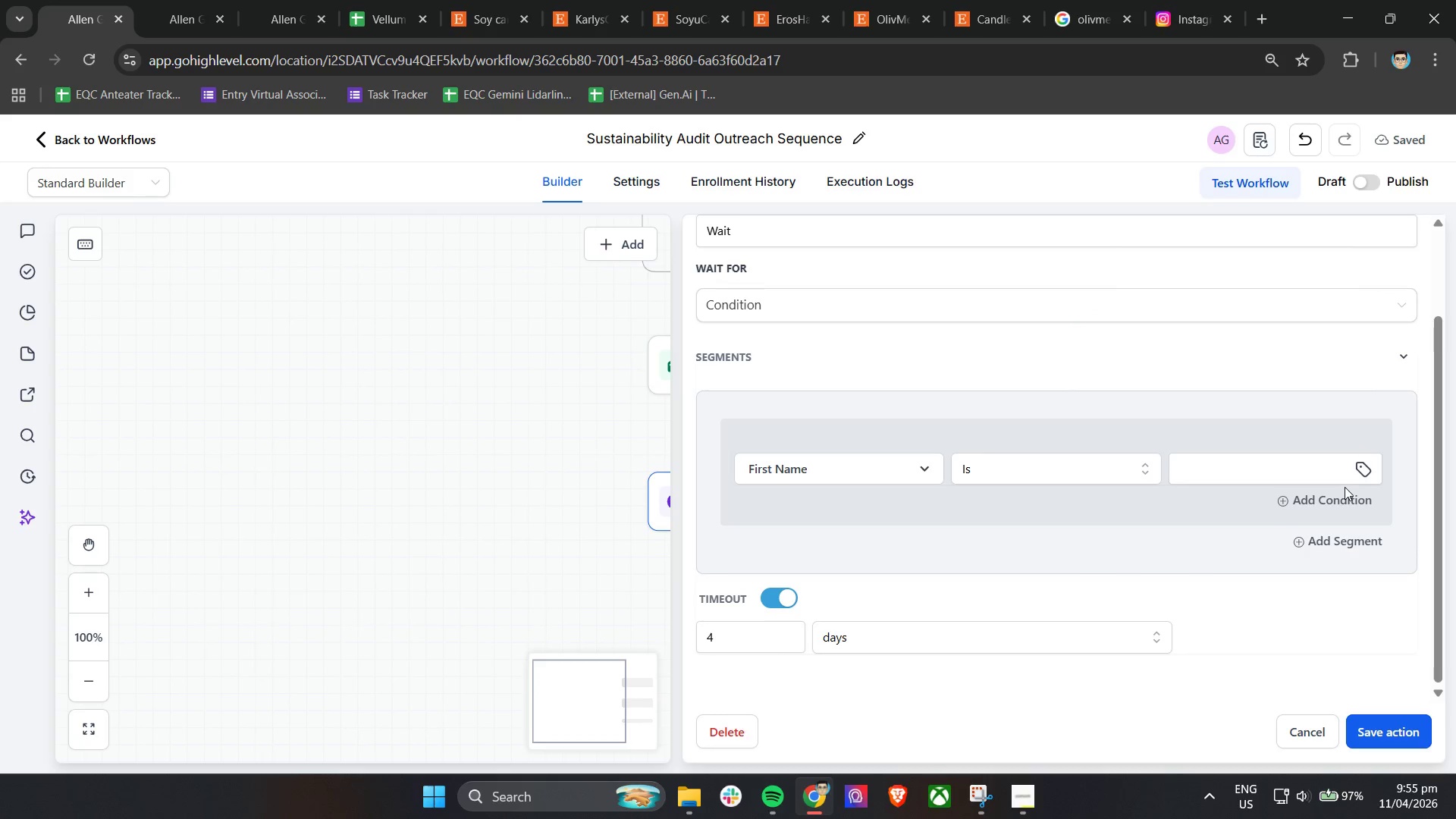 
left_click([1338, 501])
 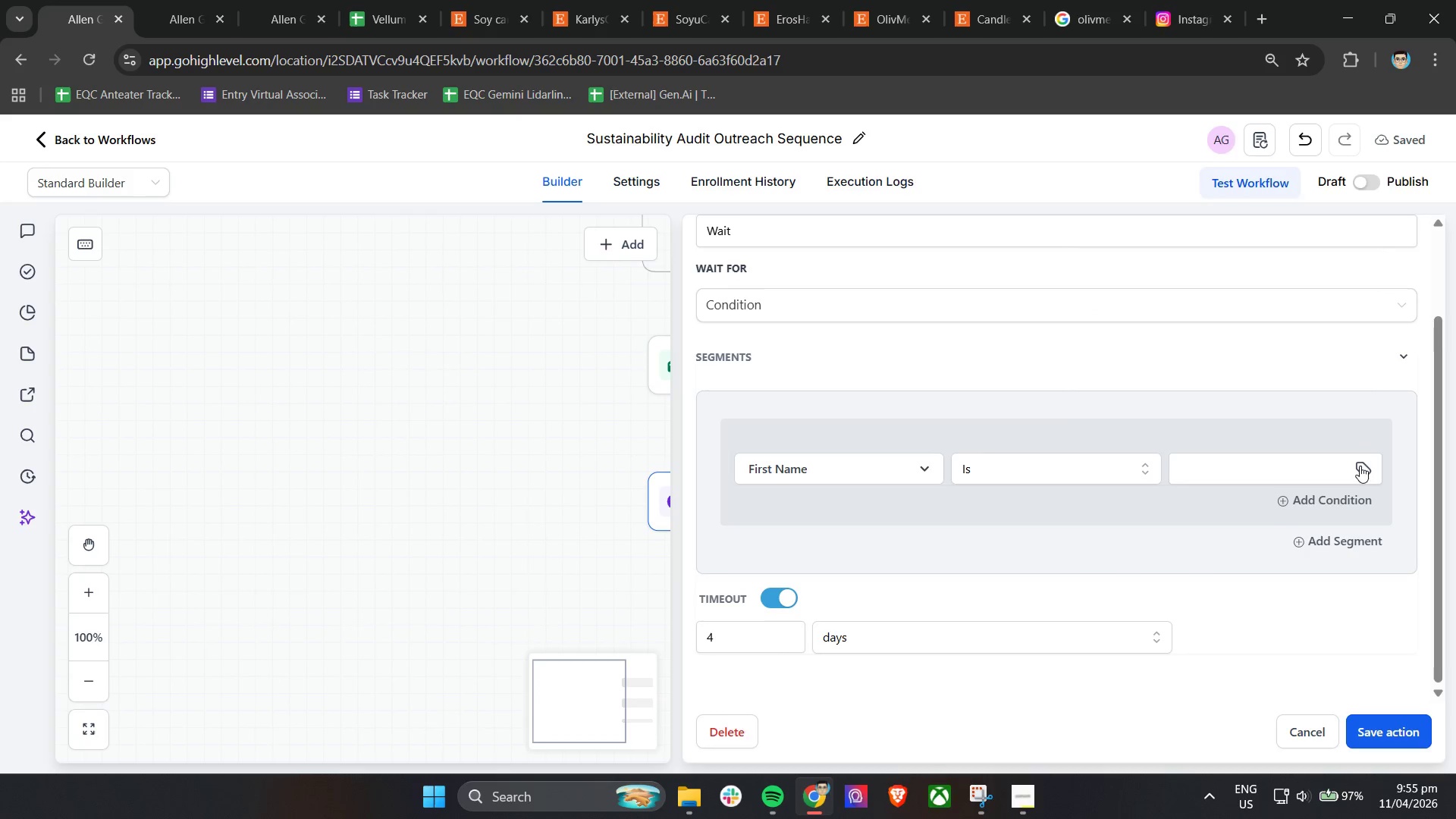 
left_click([1360, 466])
 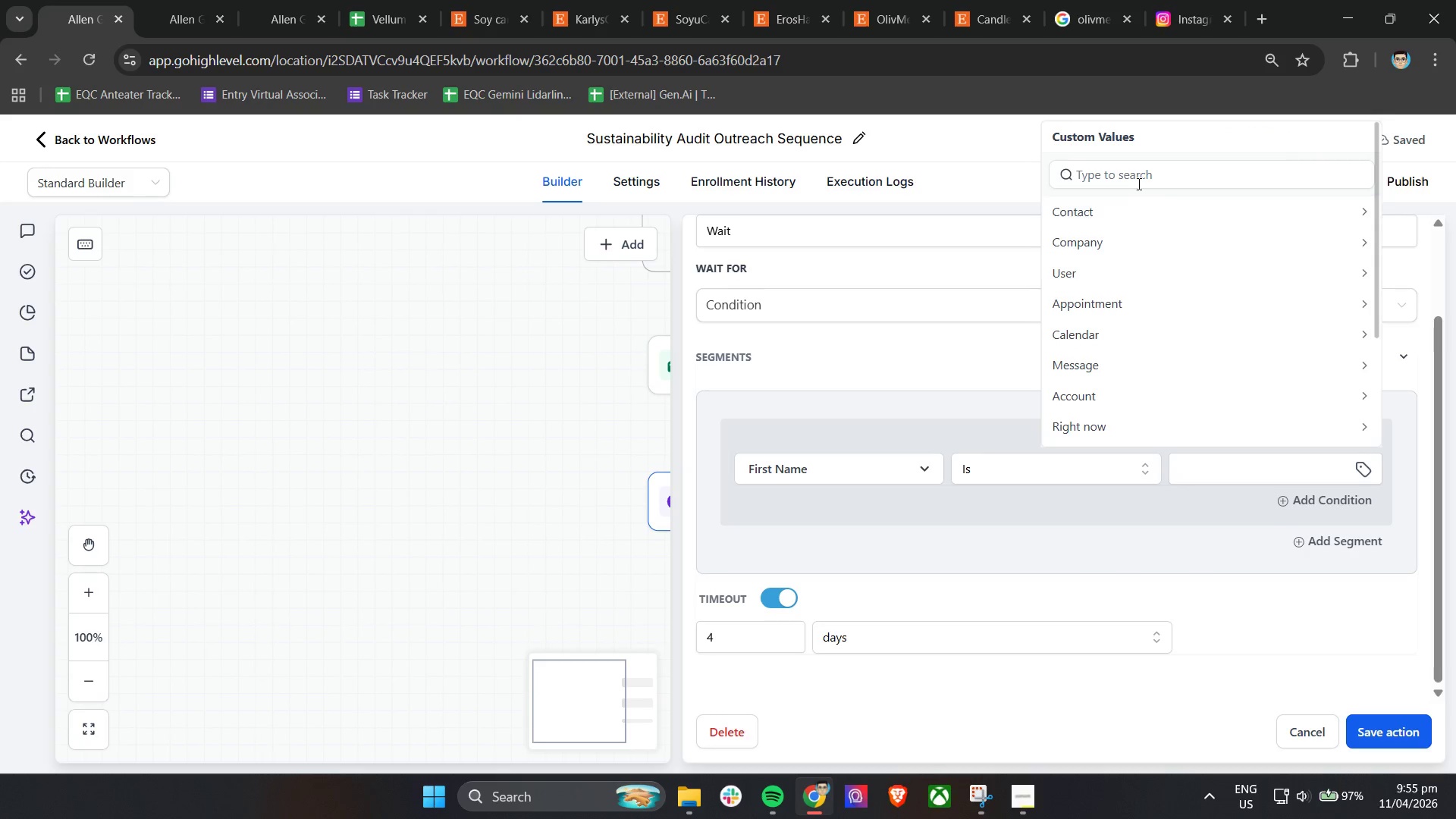 
left_click([1137, 177])
 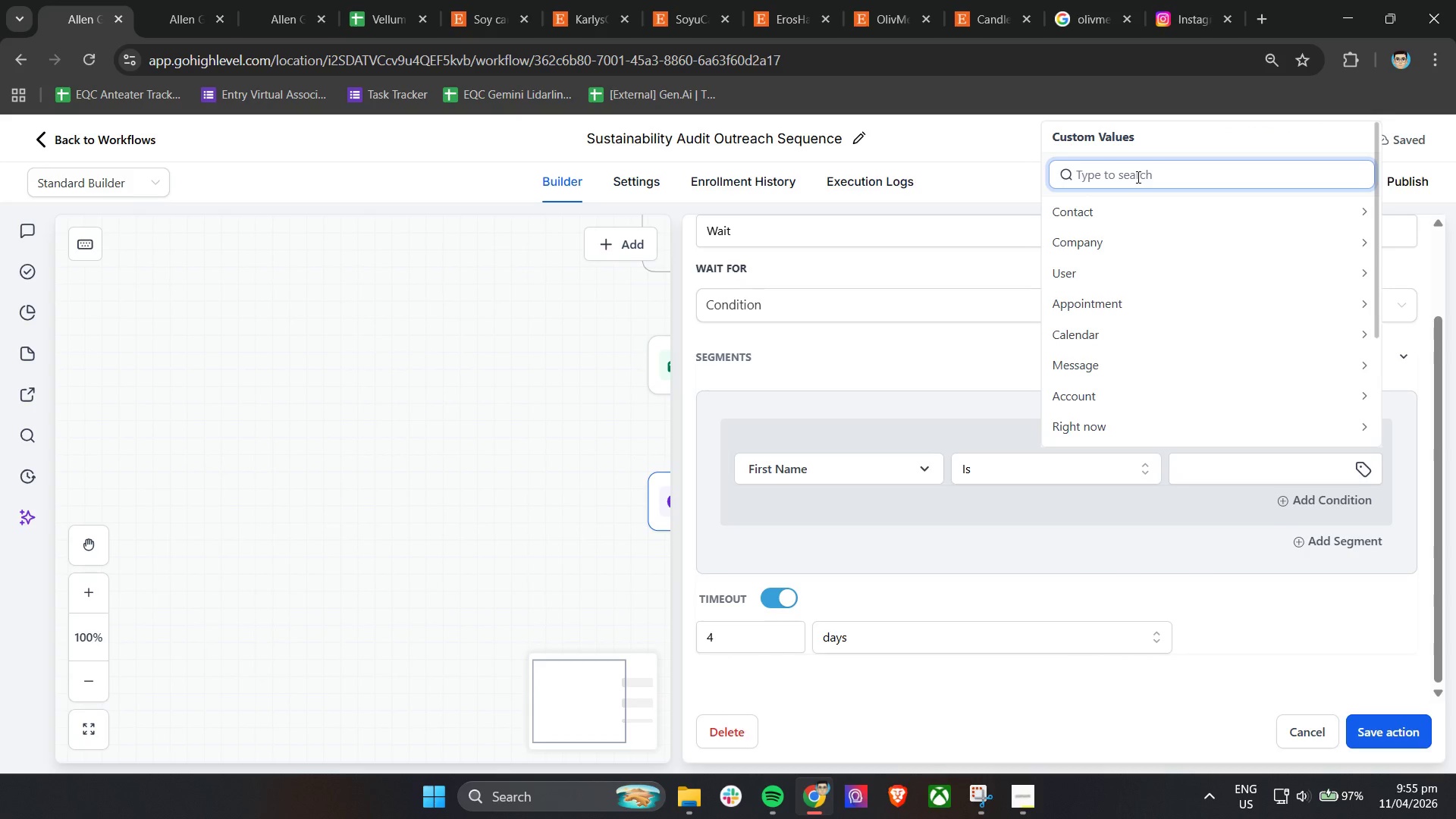 
type(repli)
 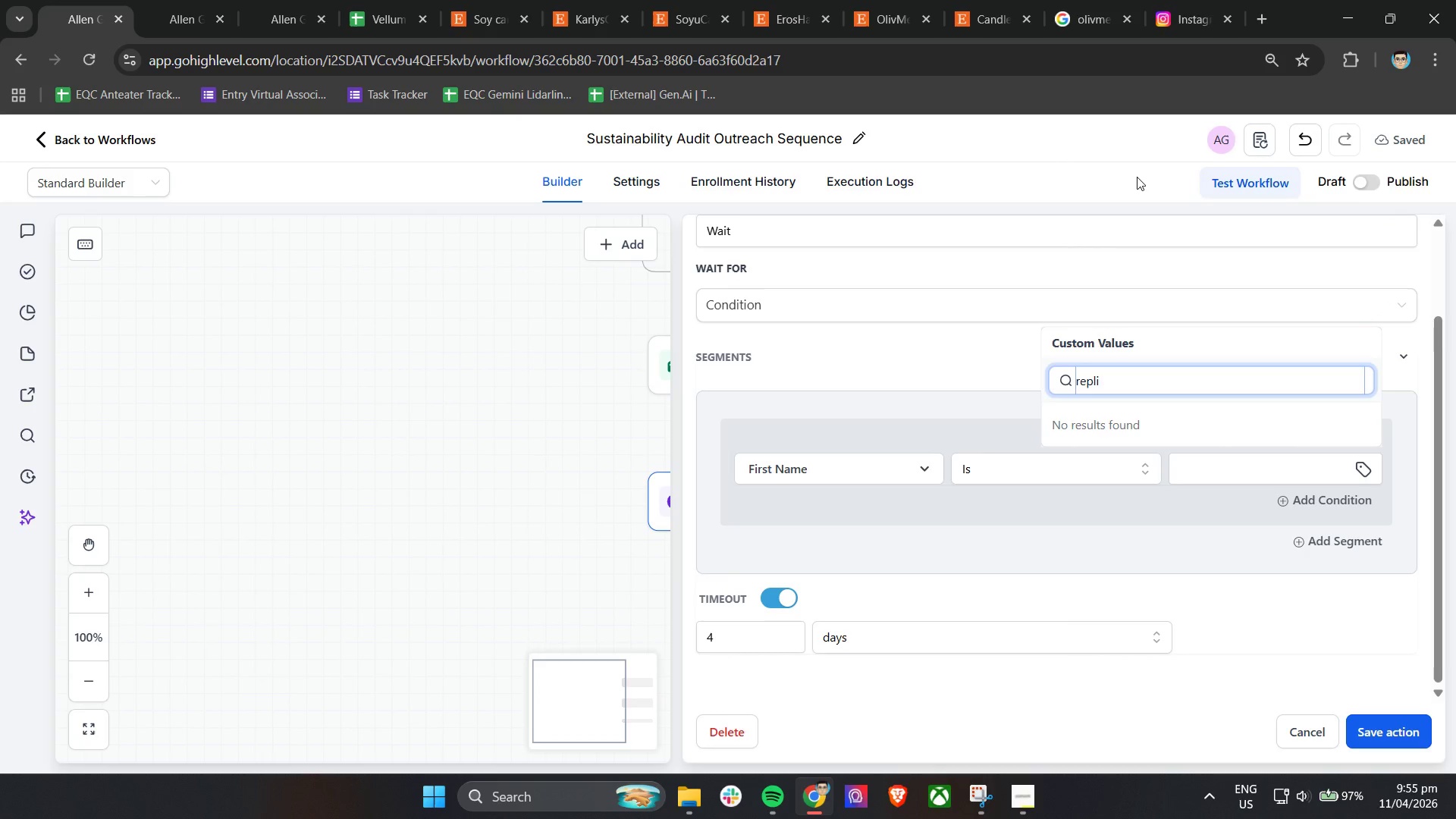 
hold_key(key=Backspace, duration=0.92)
 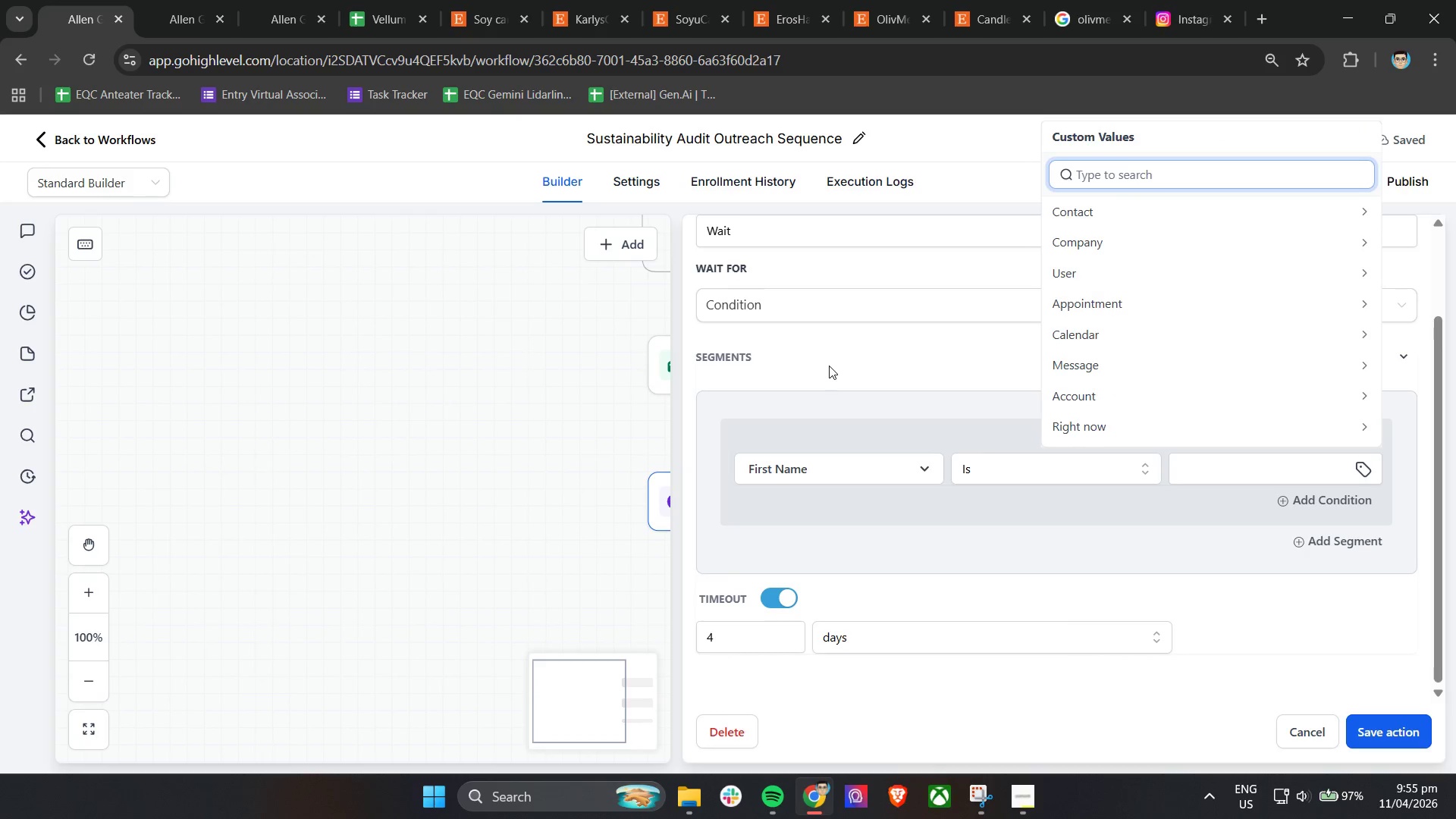 
double_click([843, 323])
 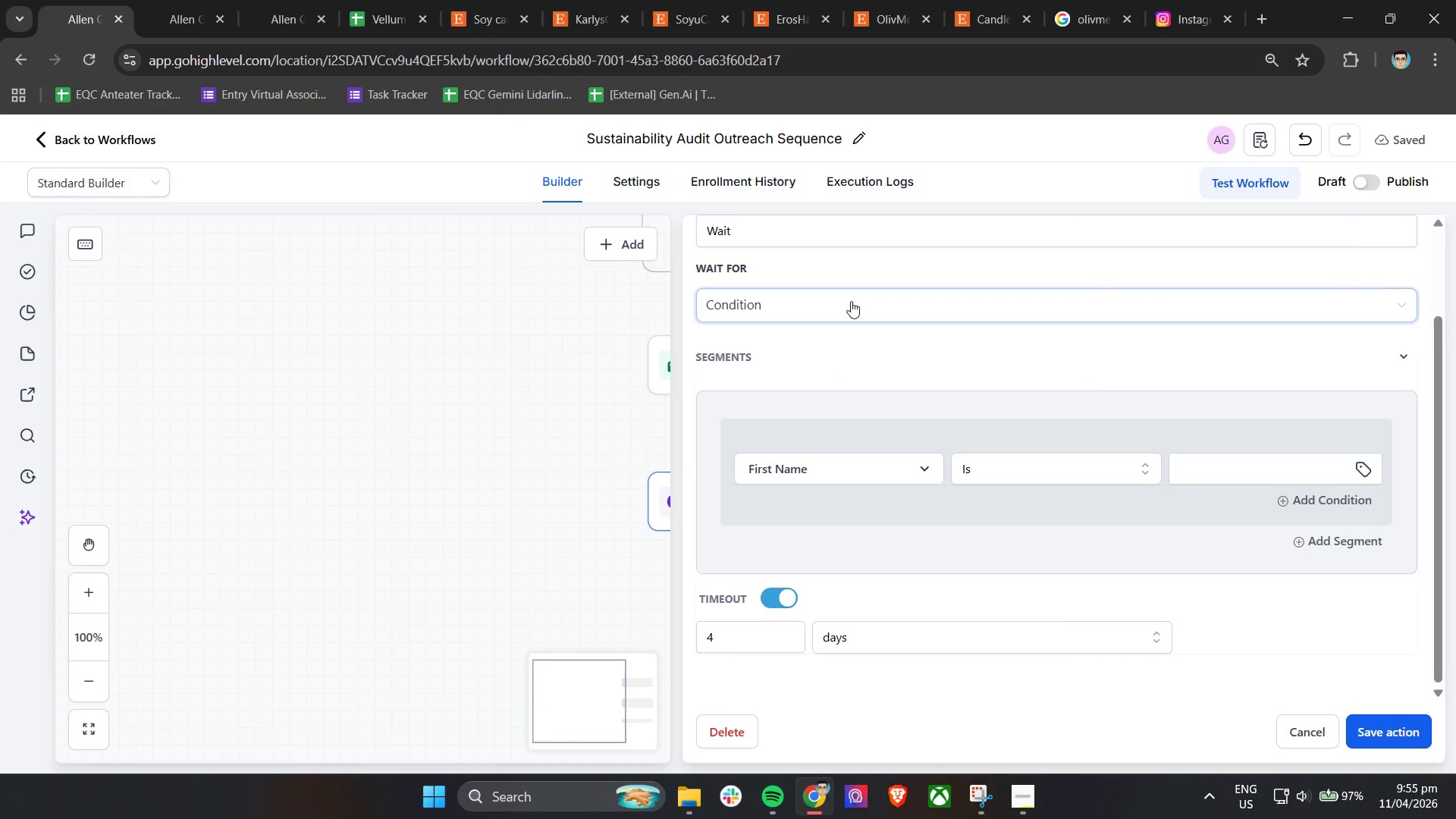 
triple_click([851, 301])
 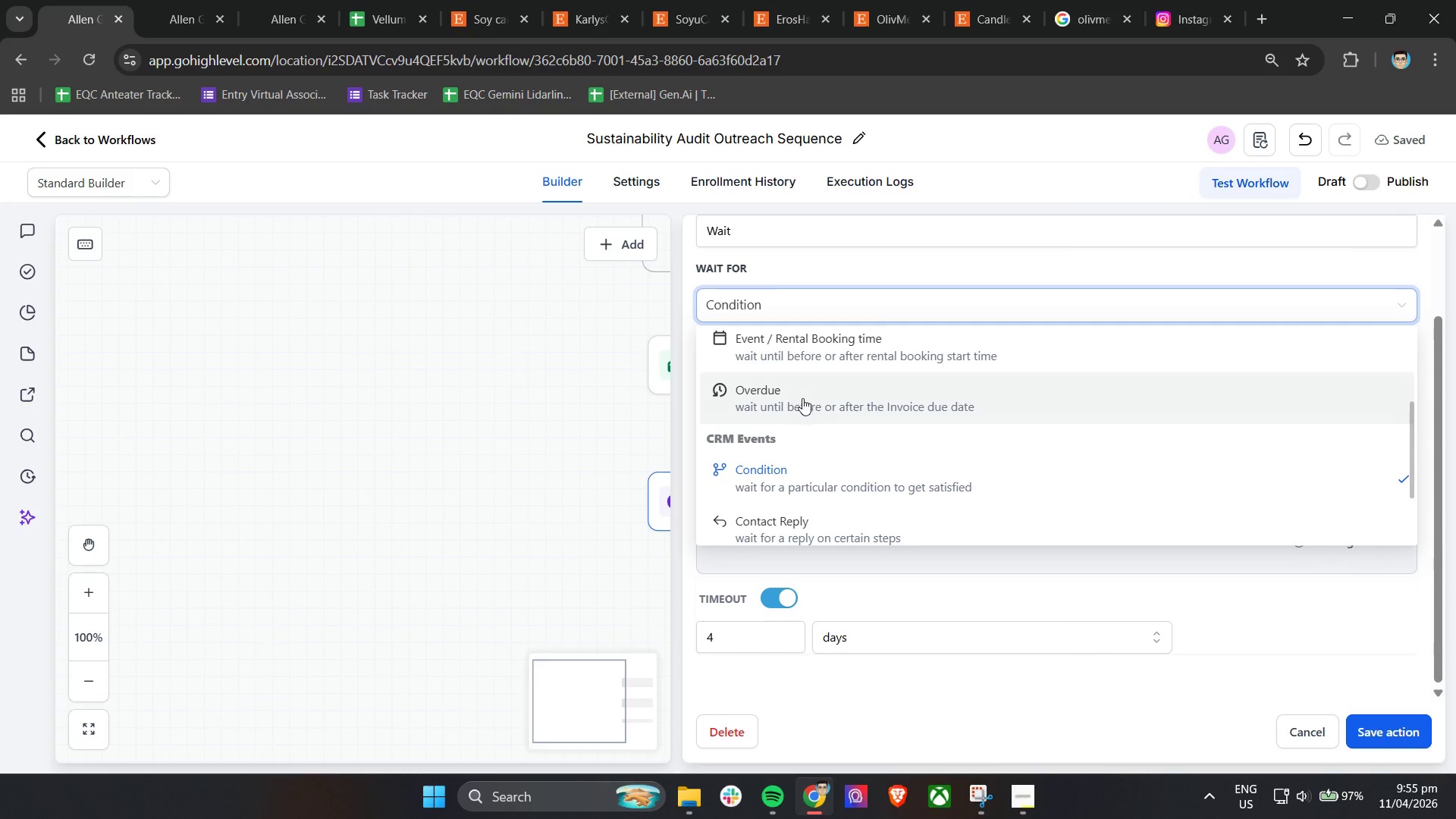 
scroll: coordinate [924, 437], scroll_direction: up, amount: 2.0
 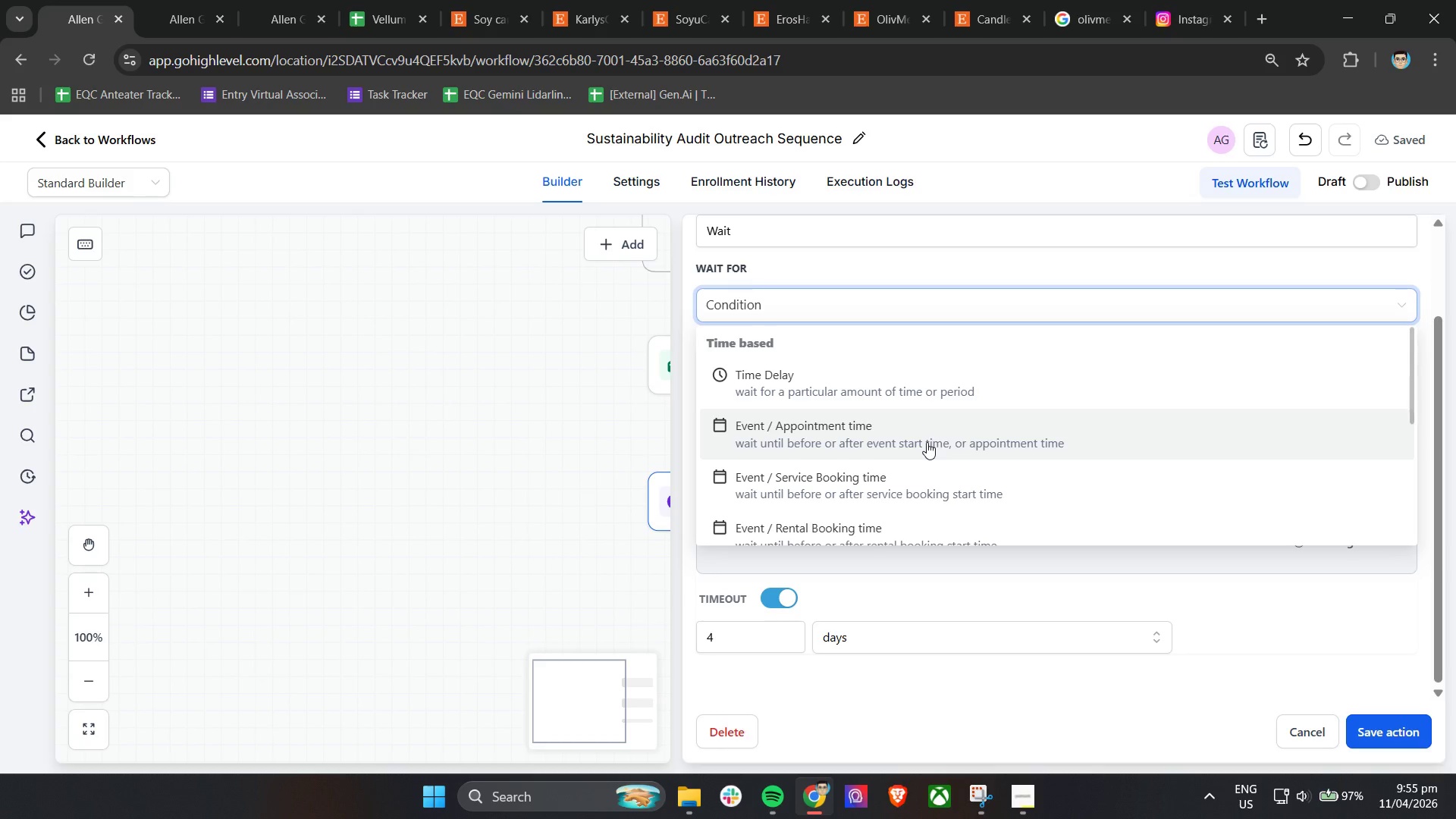 
left_click([927, 442])
 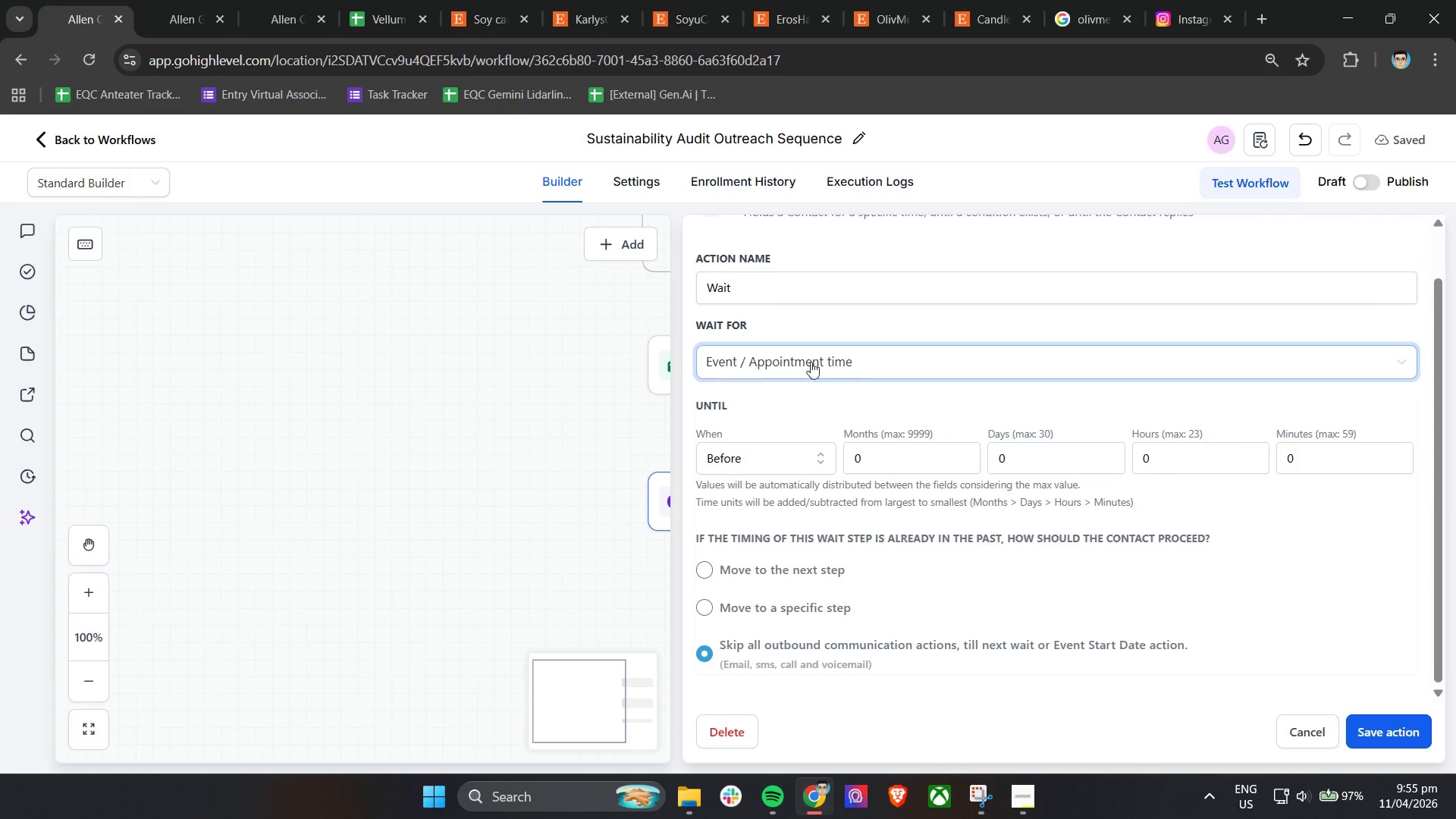 
left_click_drag(start_coordinate=[908, 362], to_coordinate=[902, 362])
 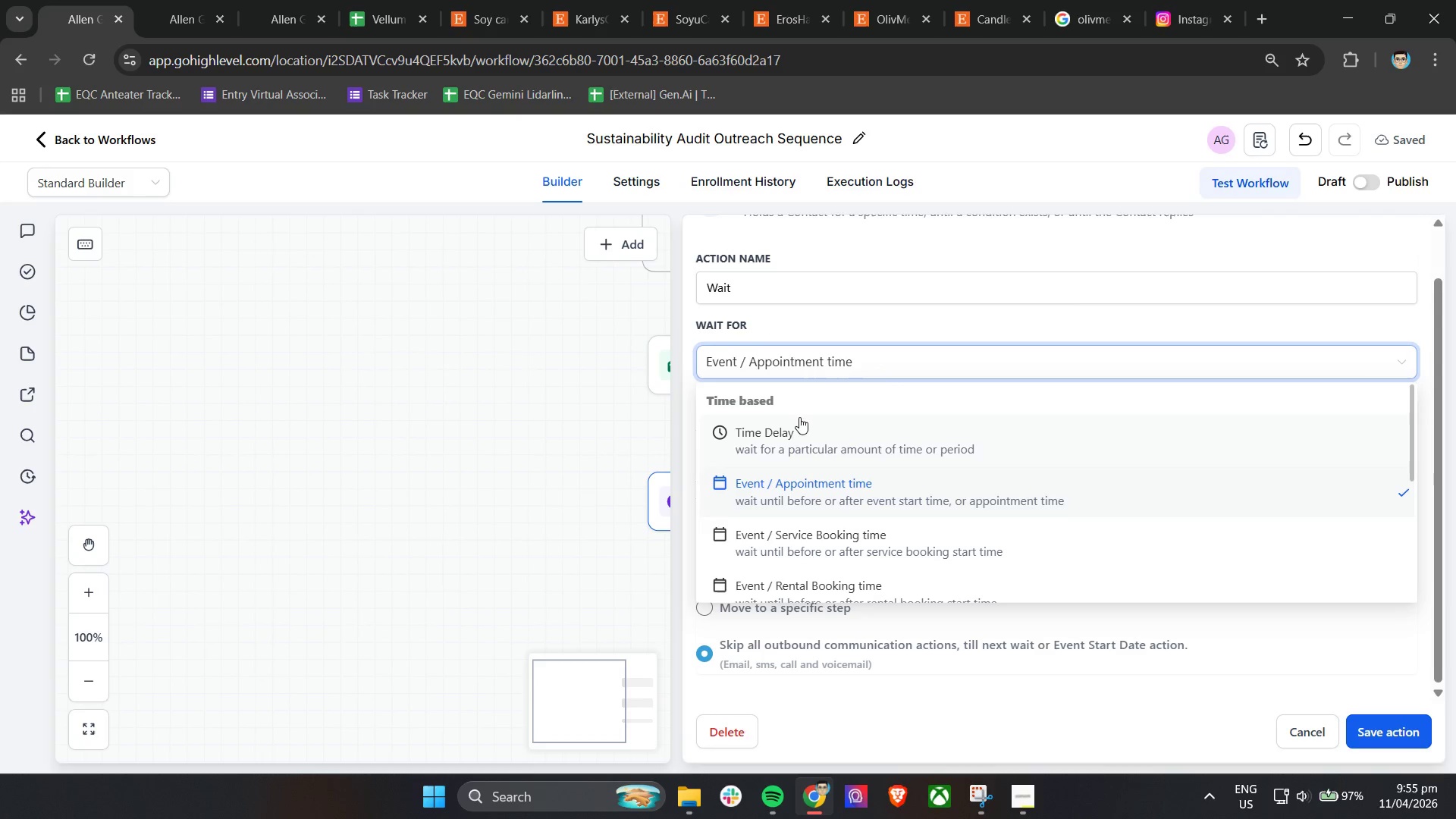 
left_click([787, 440])
 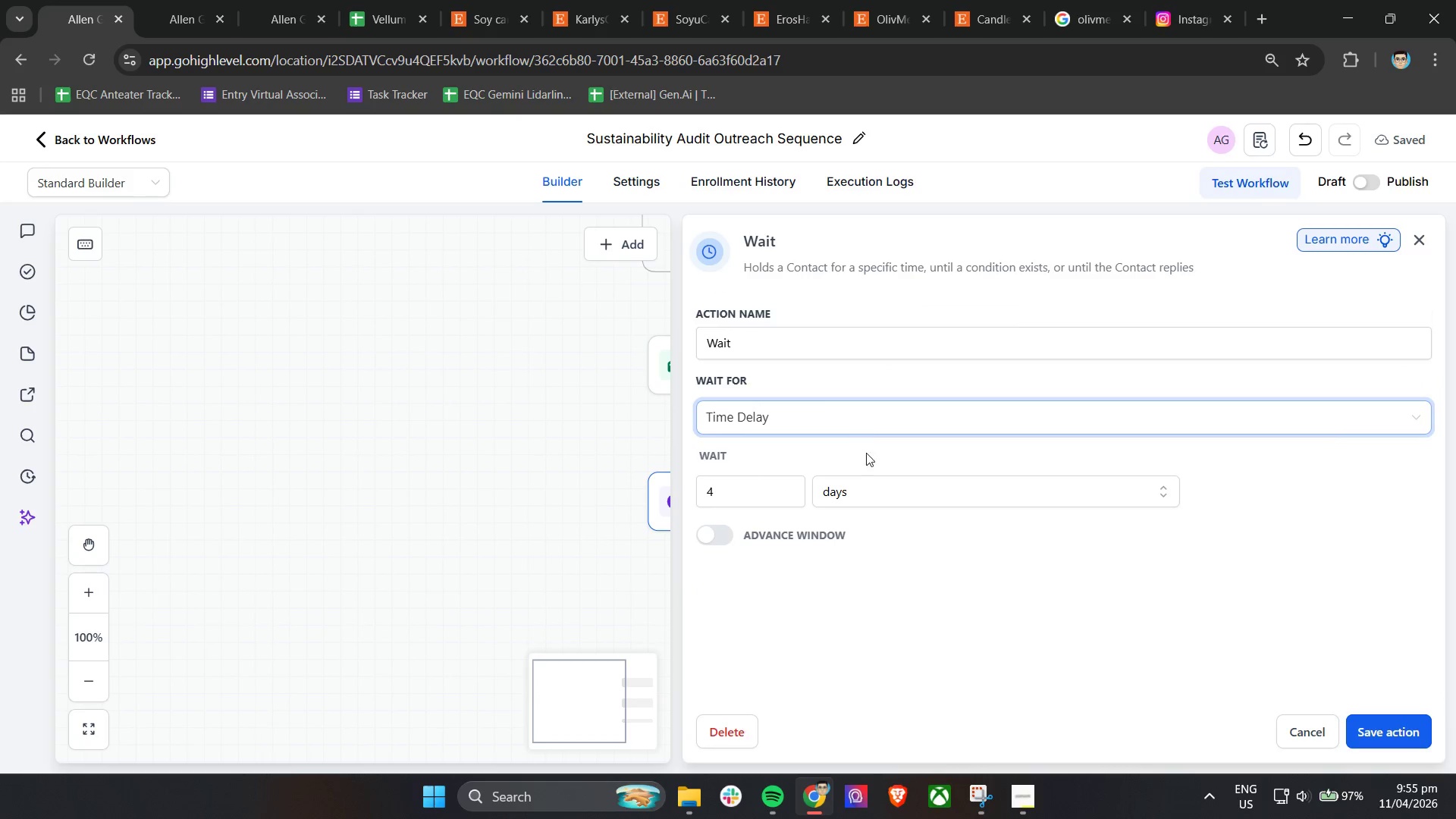 
left_click([867, 448])
 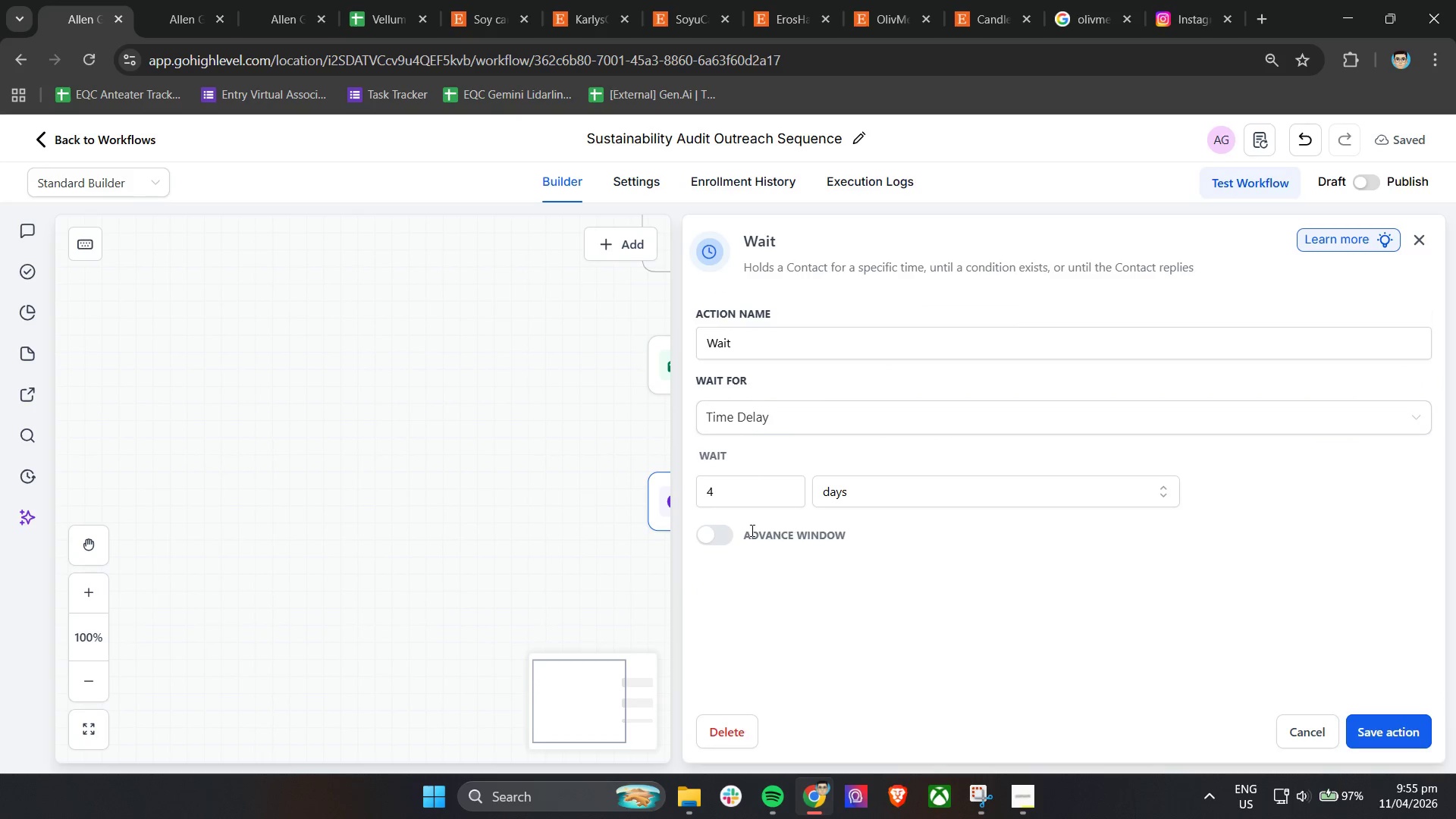 
left_click([711, 537])
 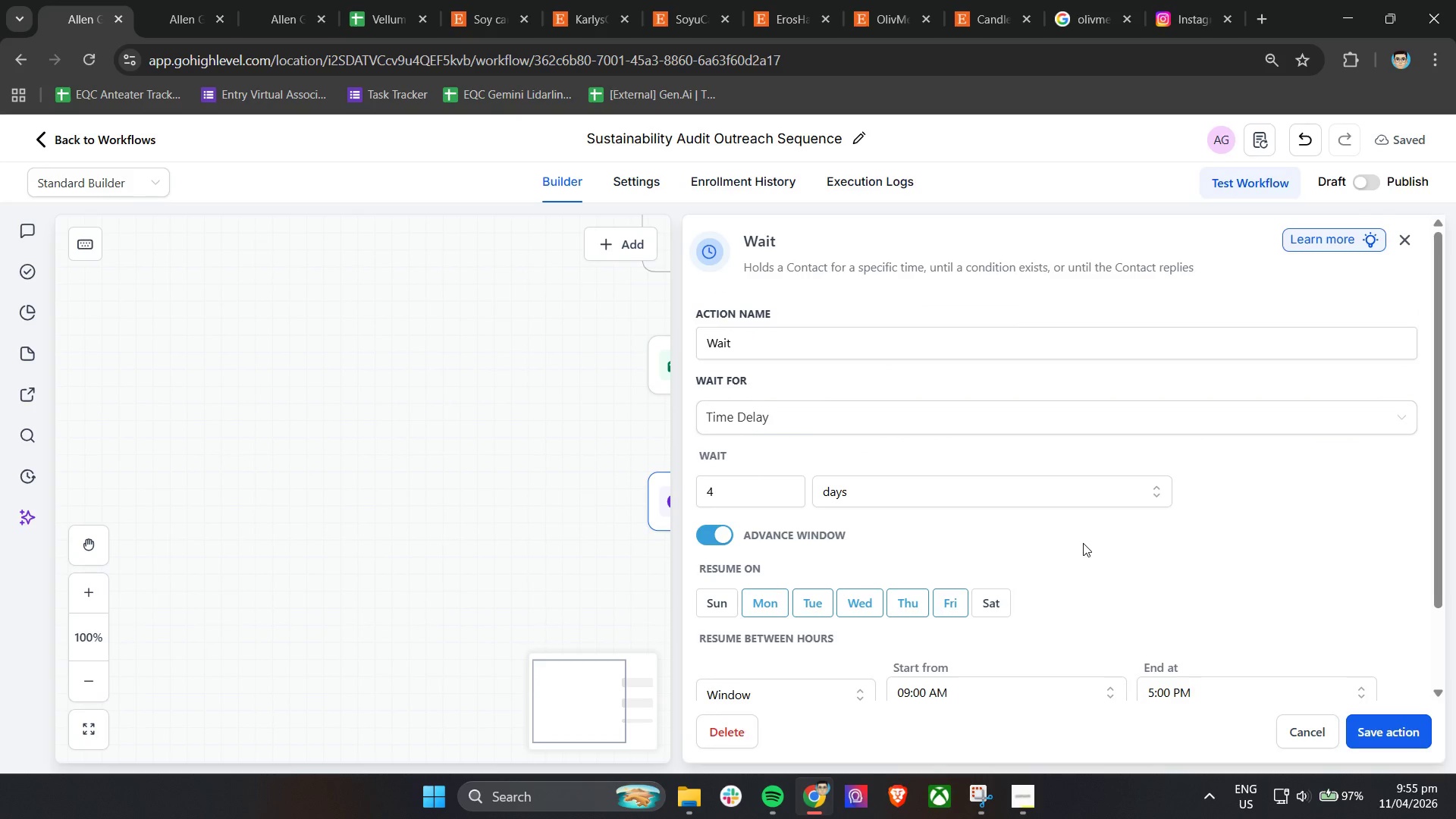 
scroll: coordinate [1083, 543], scroll_direction: down, amount: 5.0
 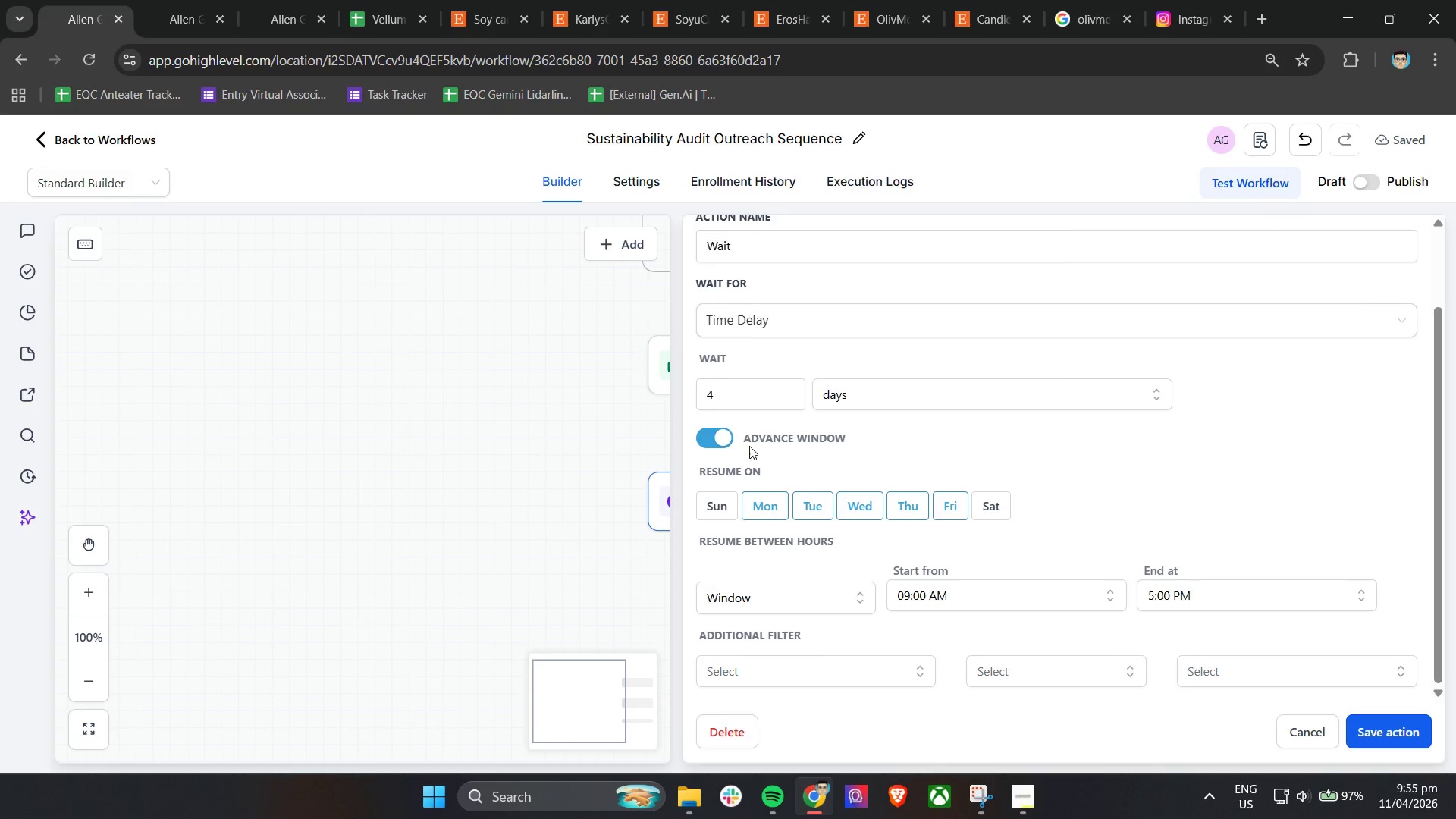 
left_click([723, 444])
 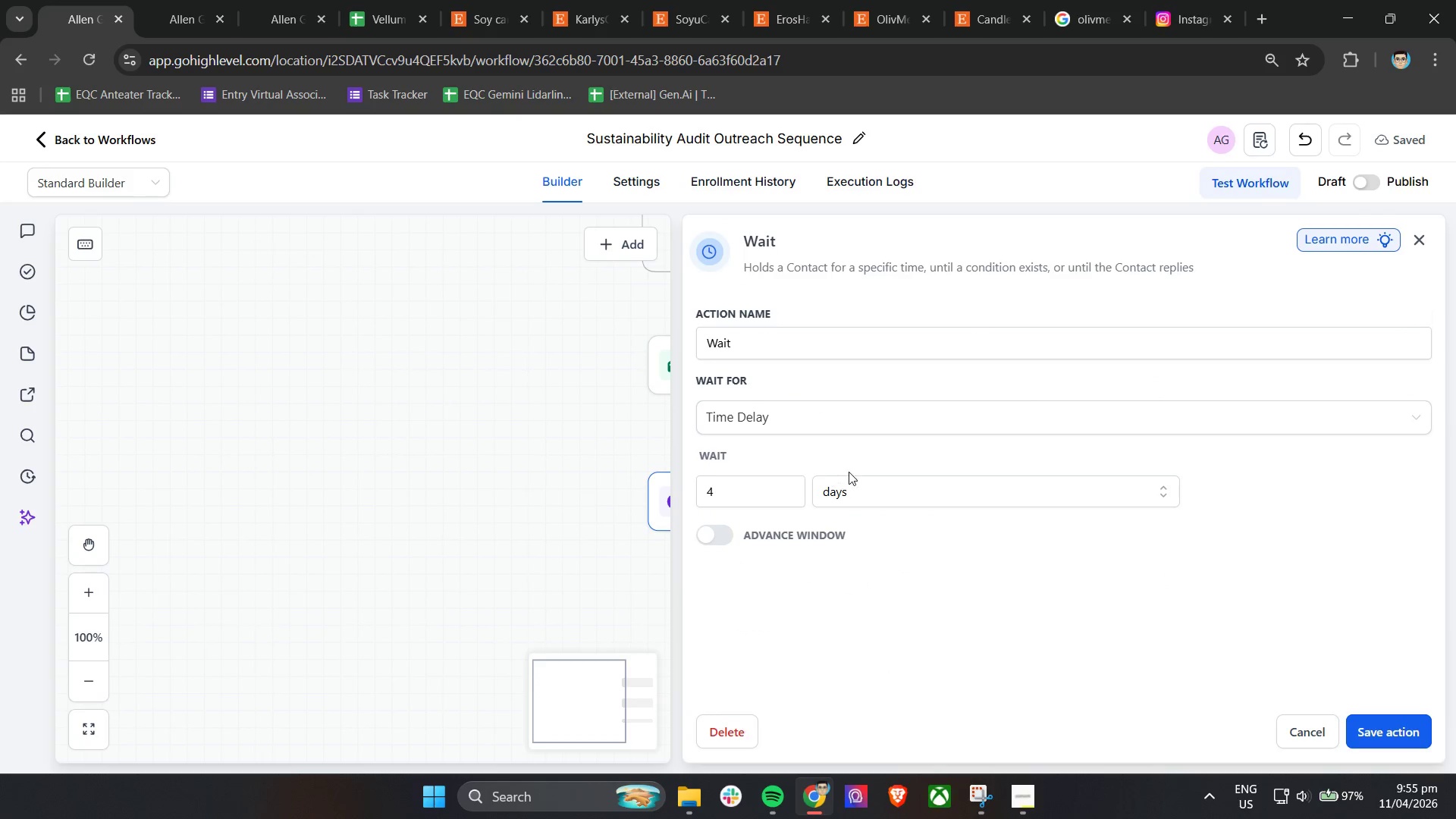 
left_click([854, 462])
 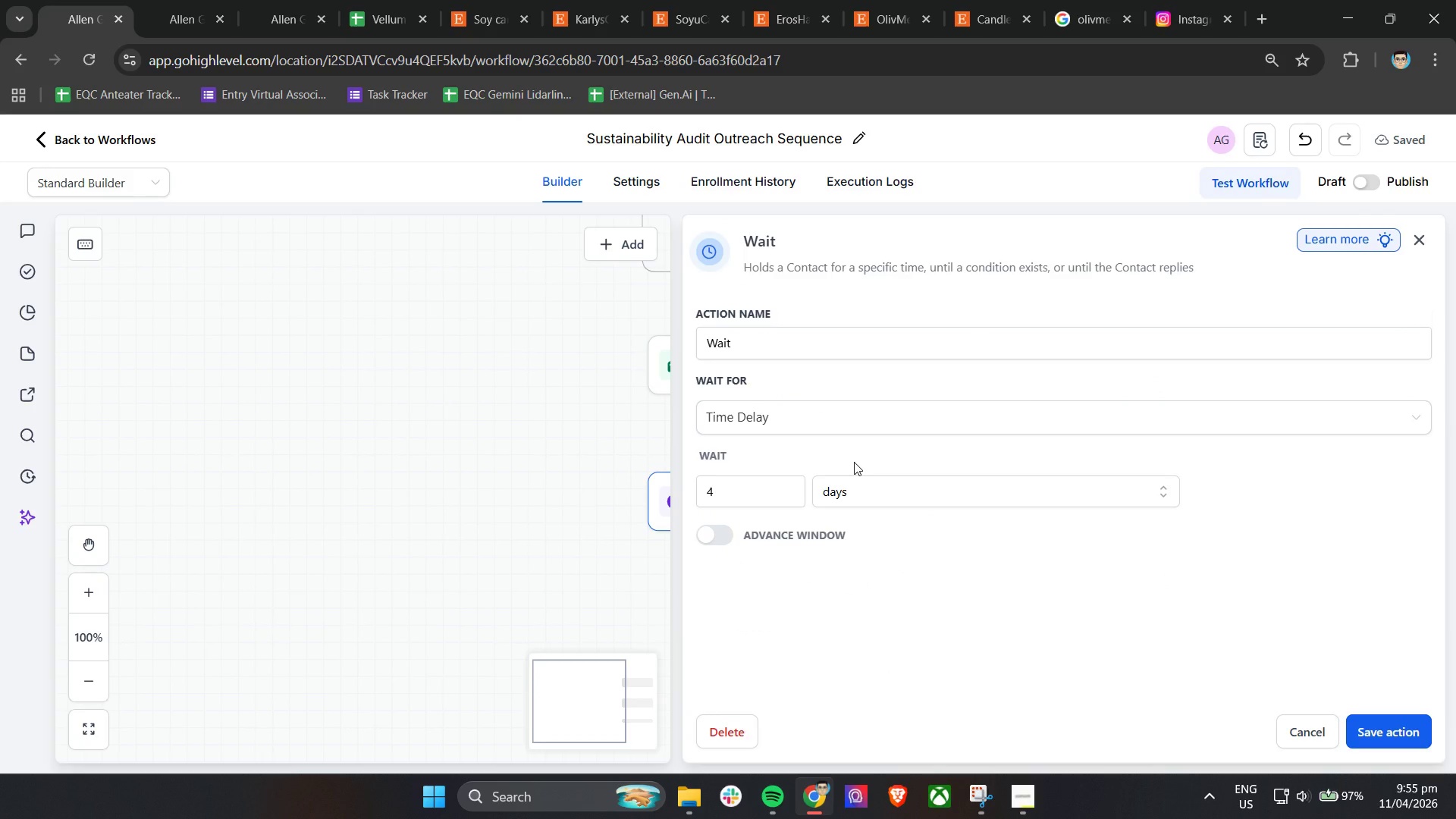 
wait(13.23)
 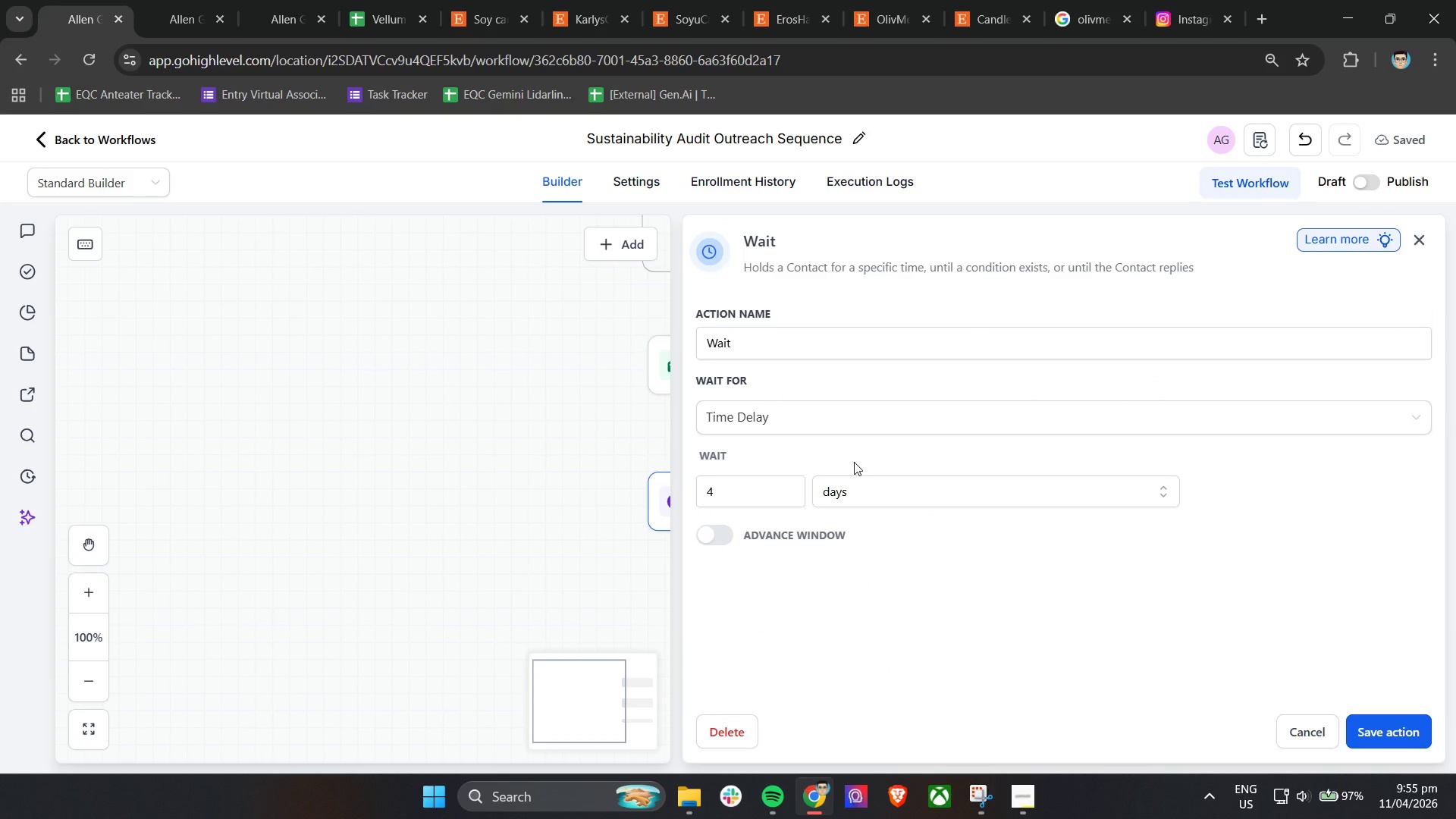 
left_click([1011, 789])